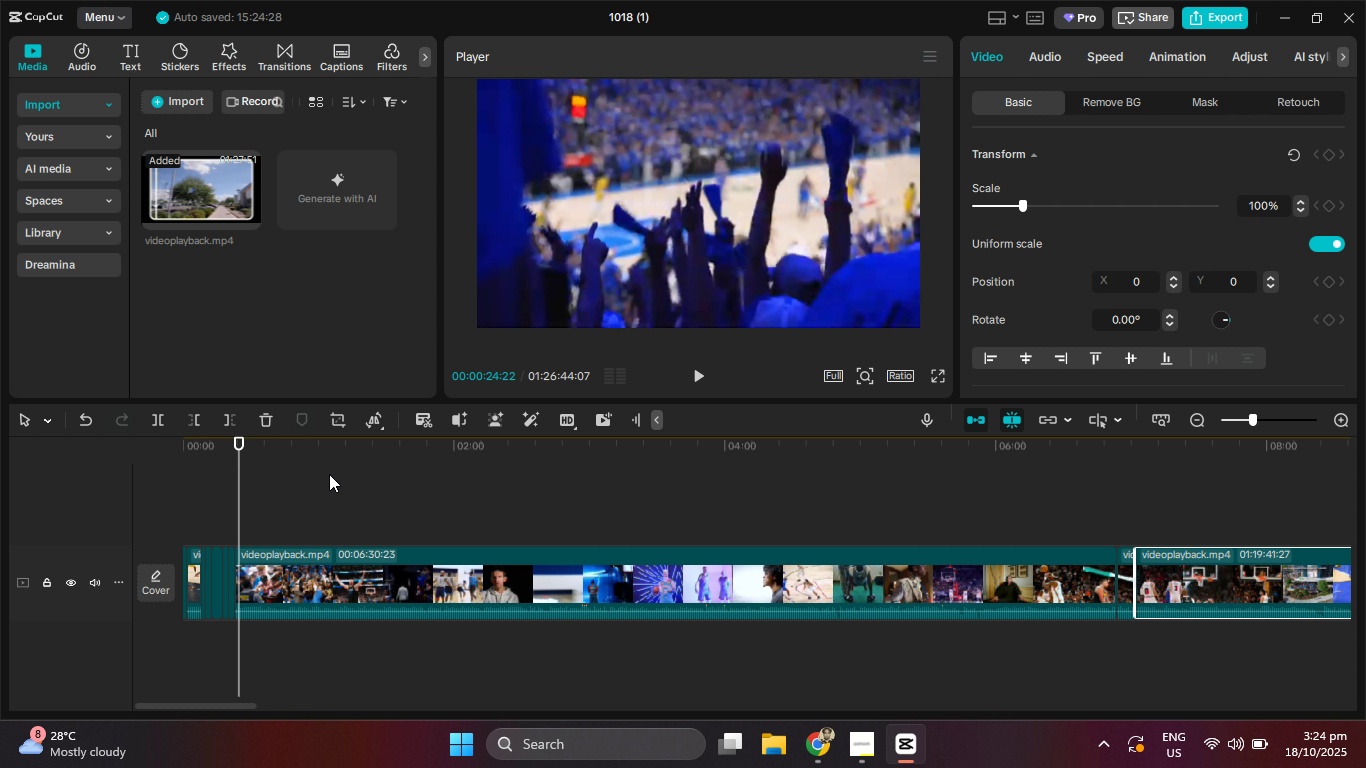 
key(ArrowLeft)
 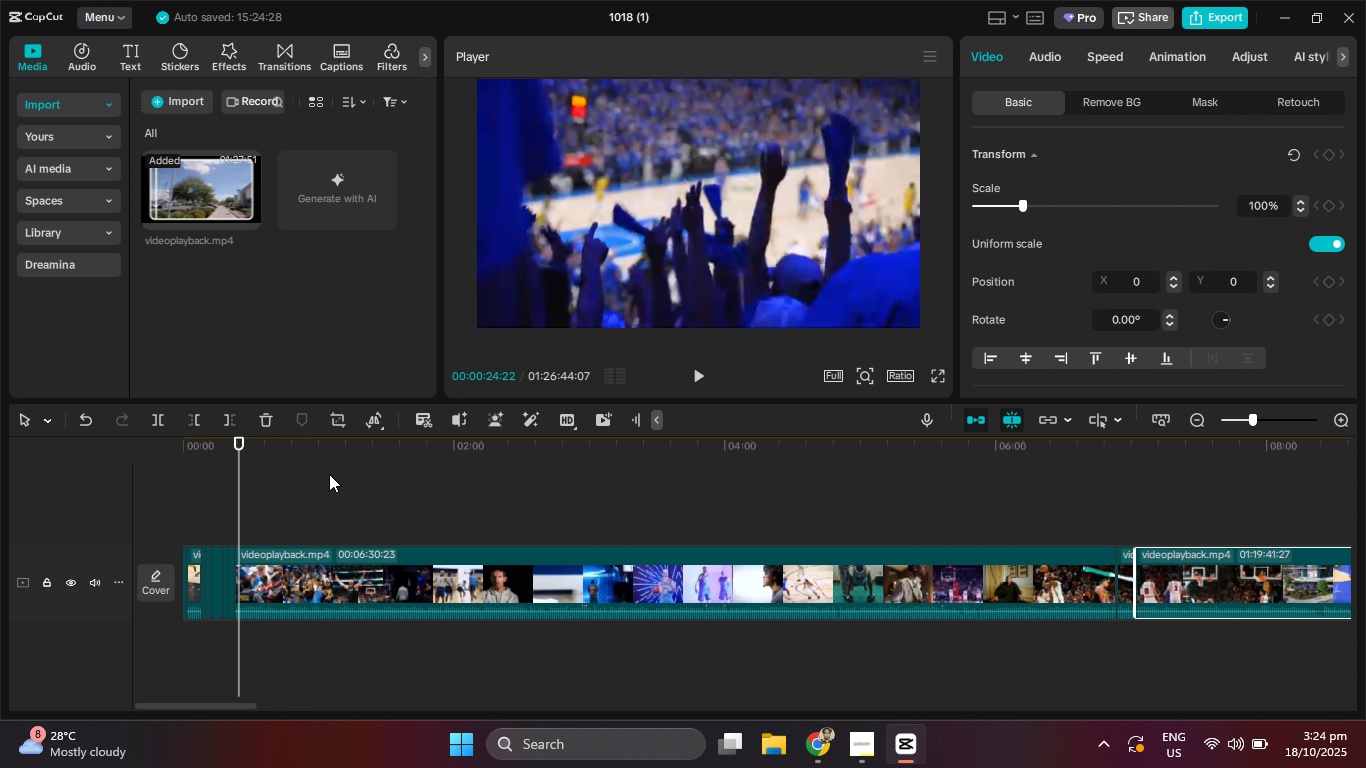 
key(ArrowLeft)
 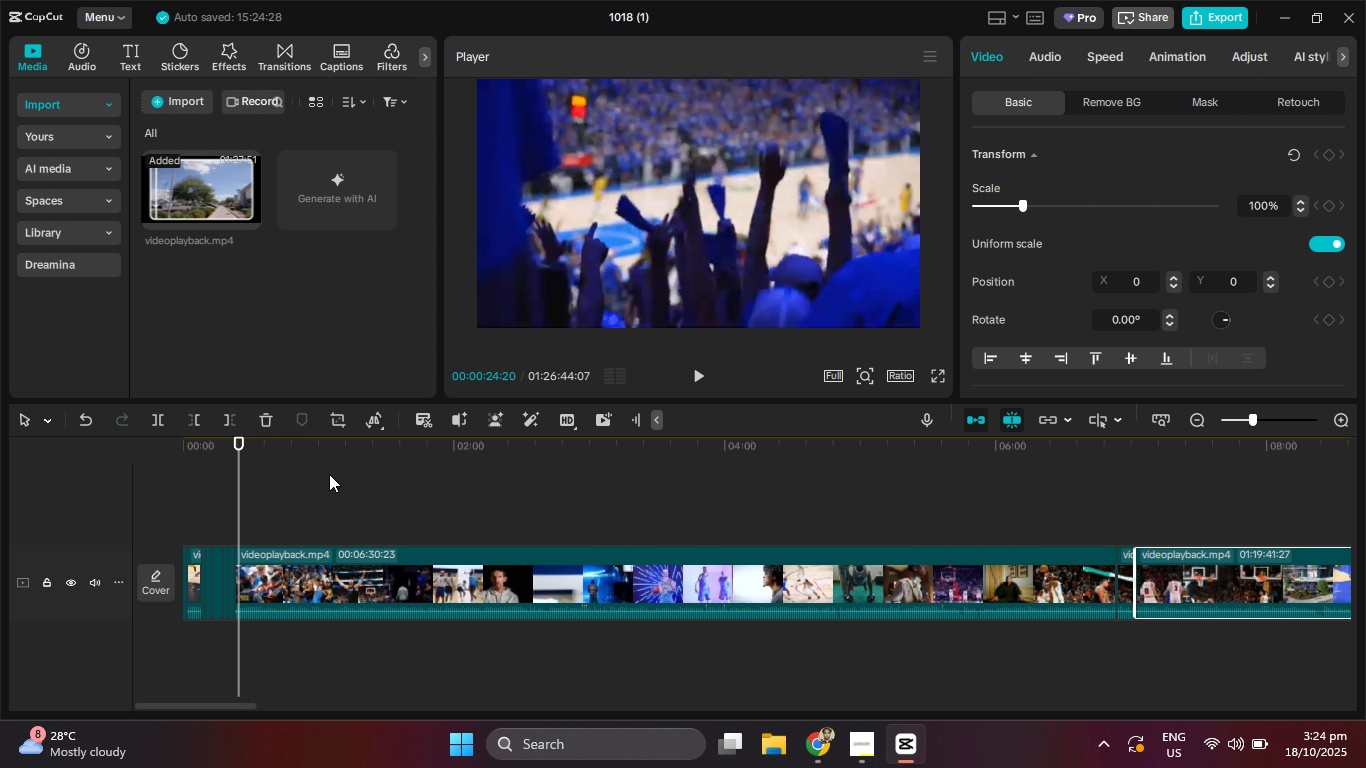 
key(ArrowLeft)
 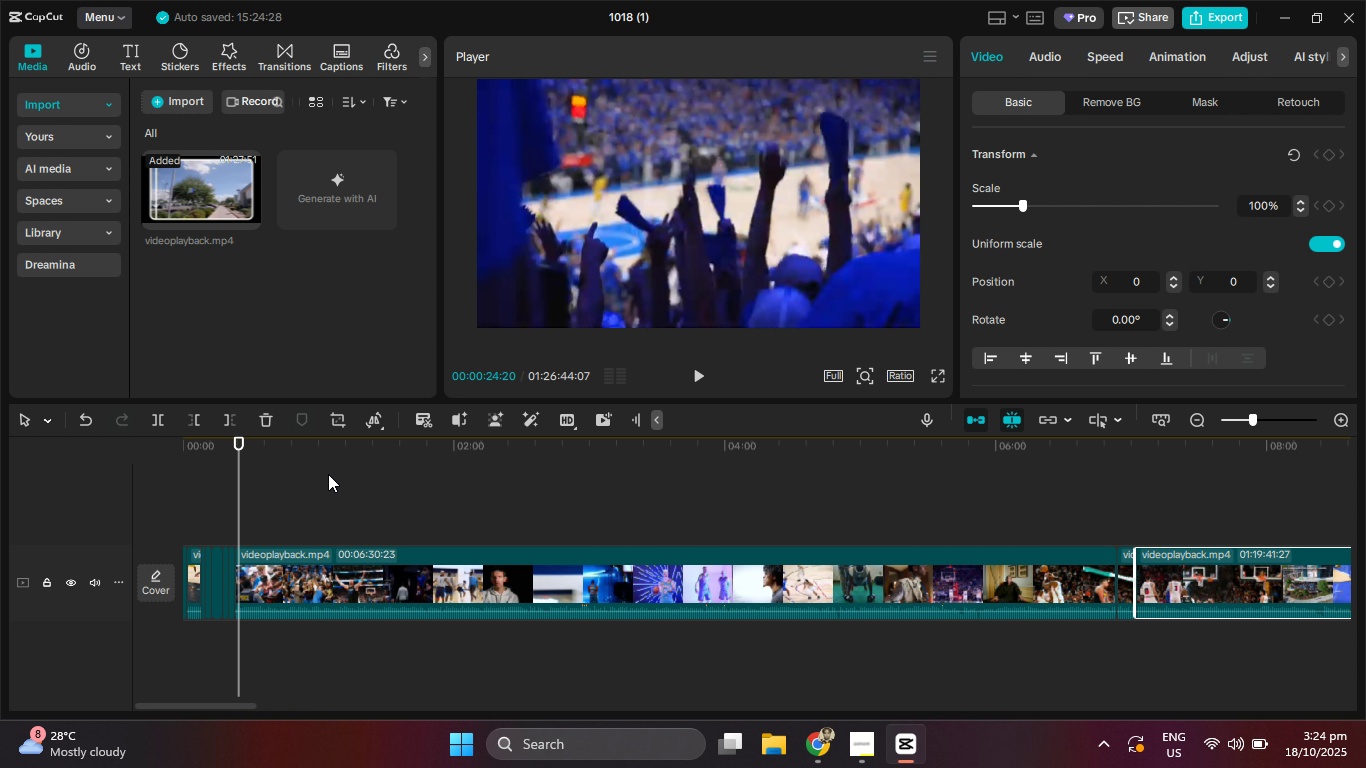 
key(ArrowLeft)
 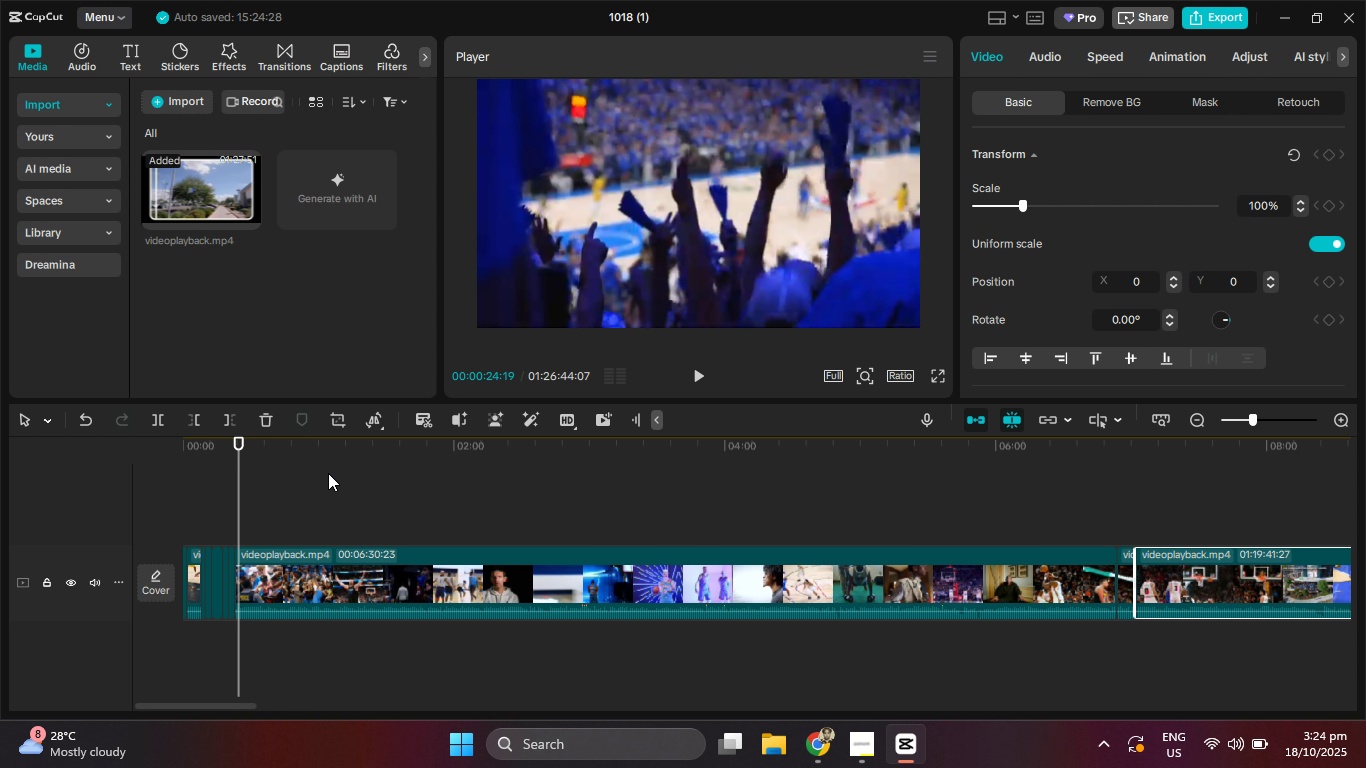 
key(ArrowLeft)
 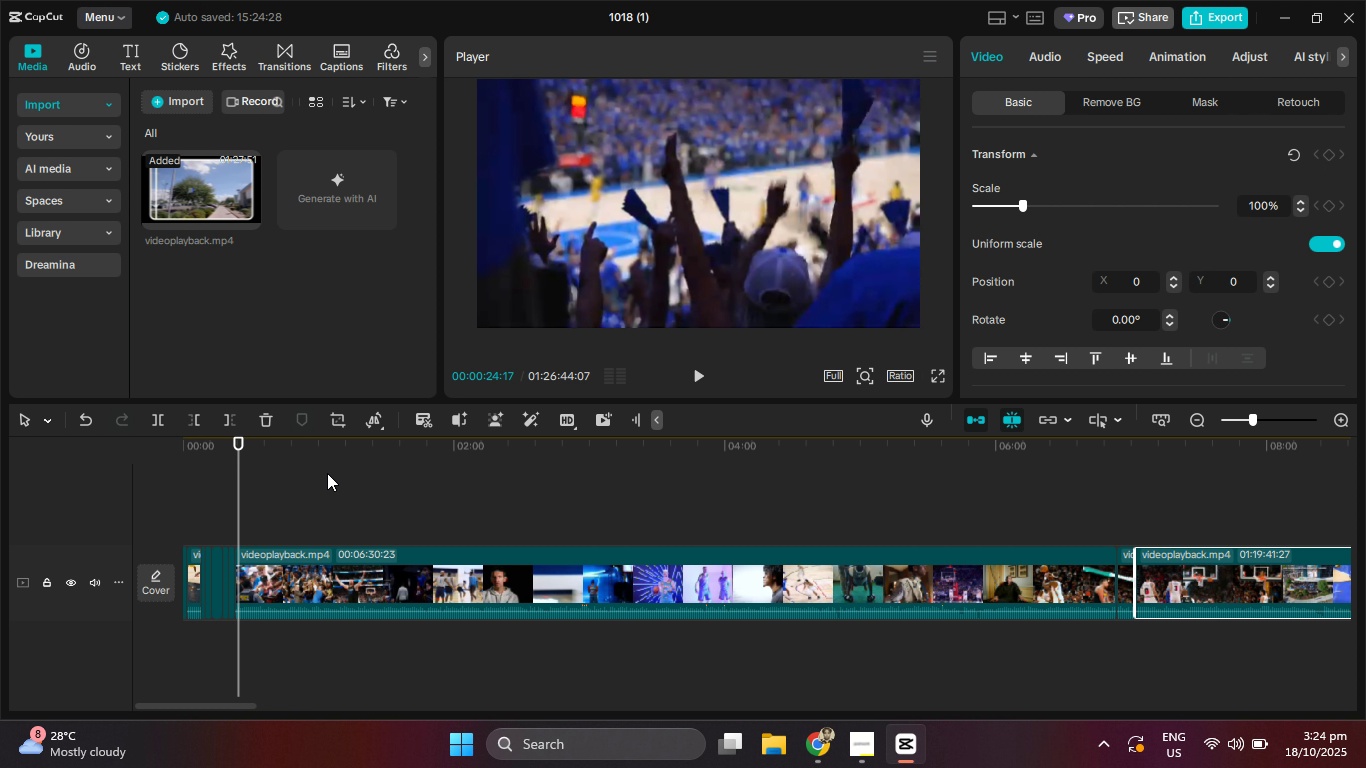 
key(ArrowLeft)
 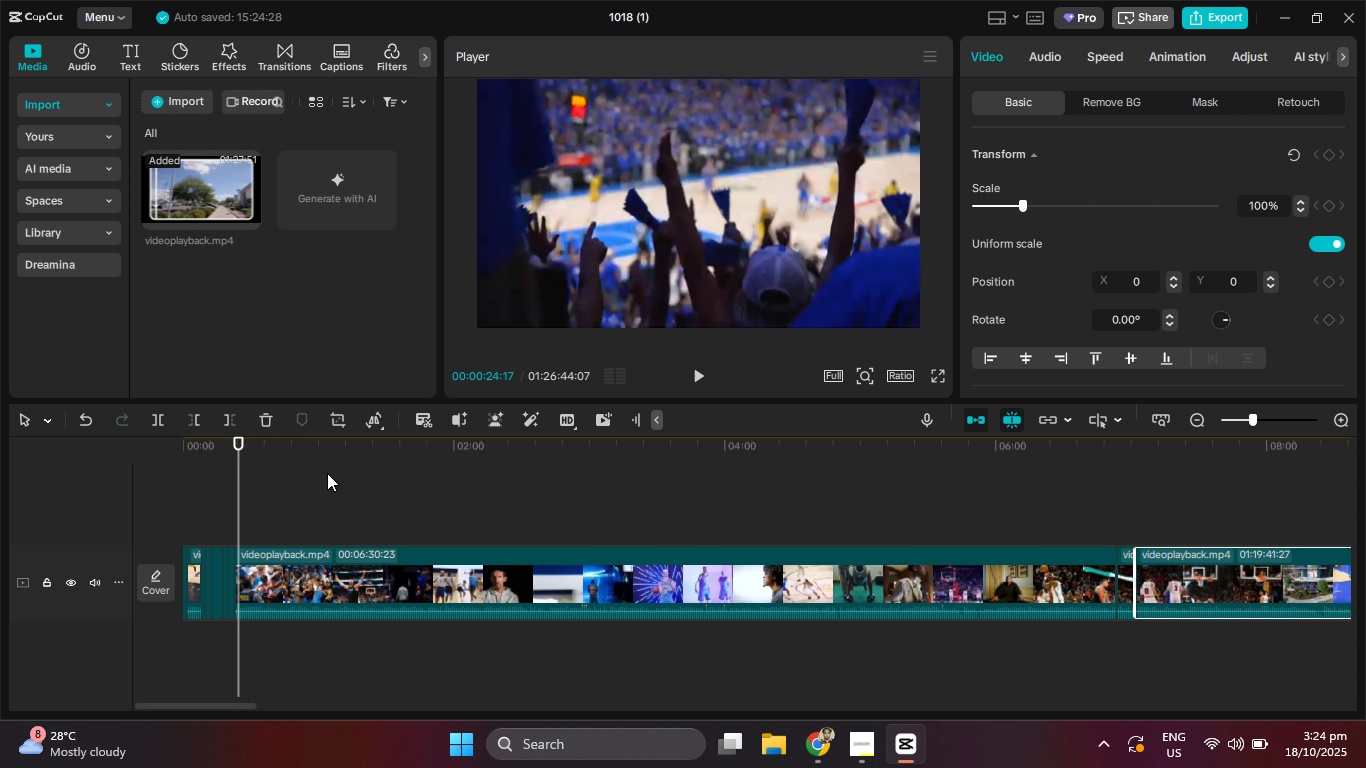 
key(ArrowLeft)
 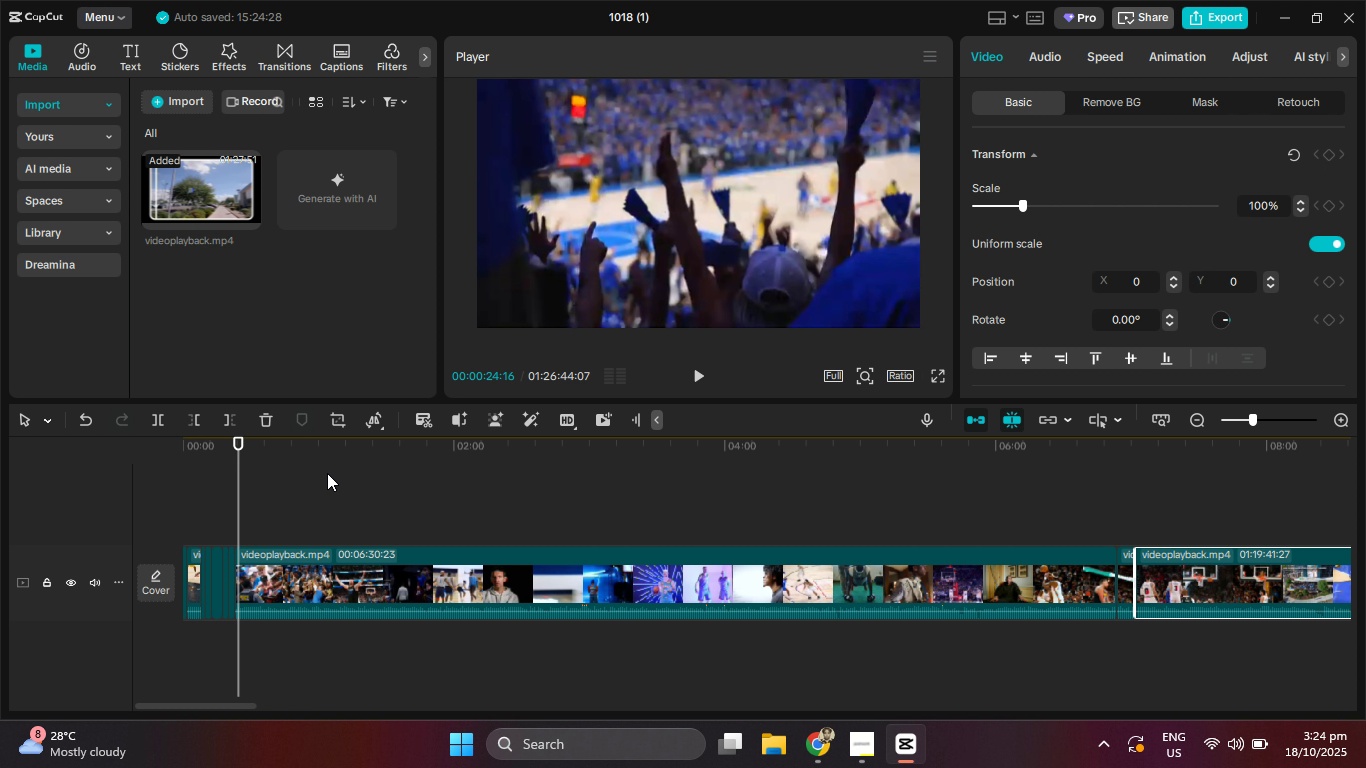 
key(ArrowLeft)
 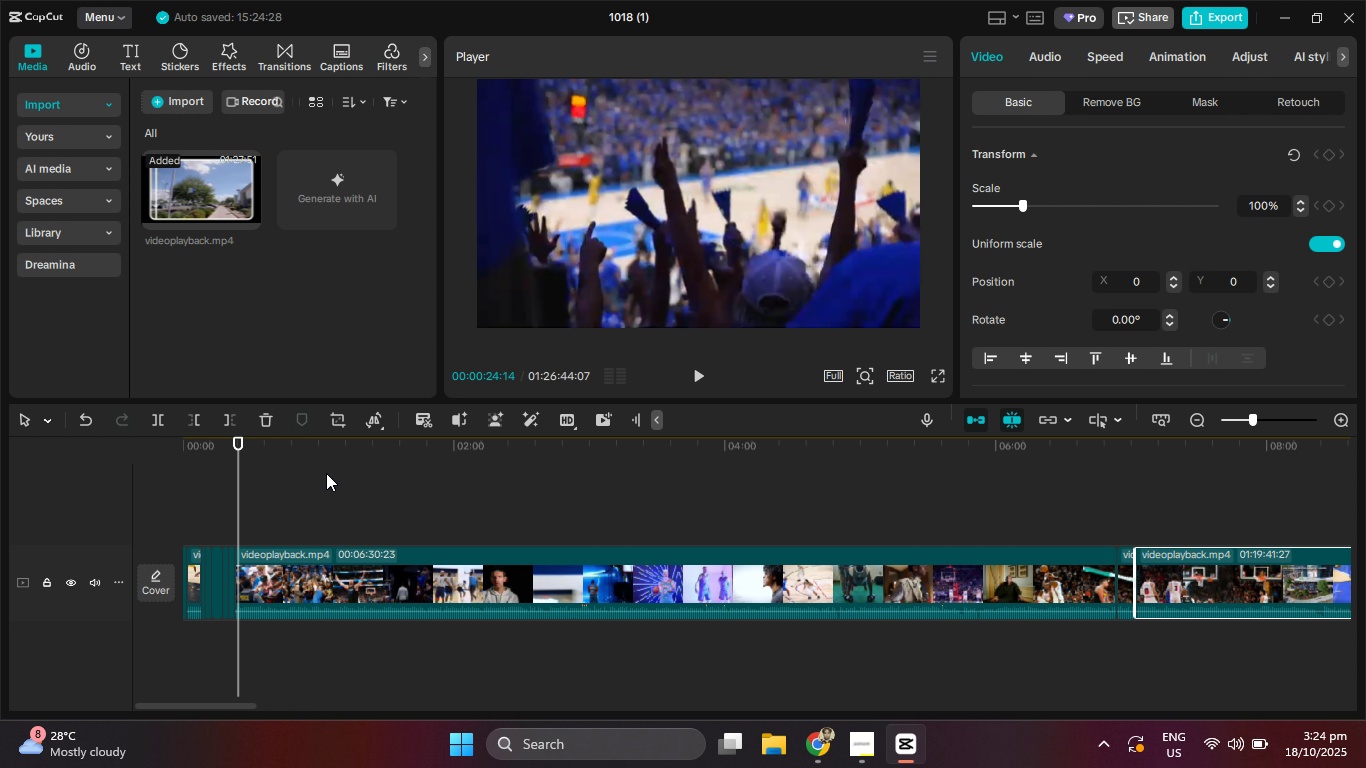 
key(ArrowLeft)
 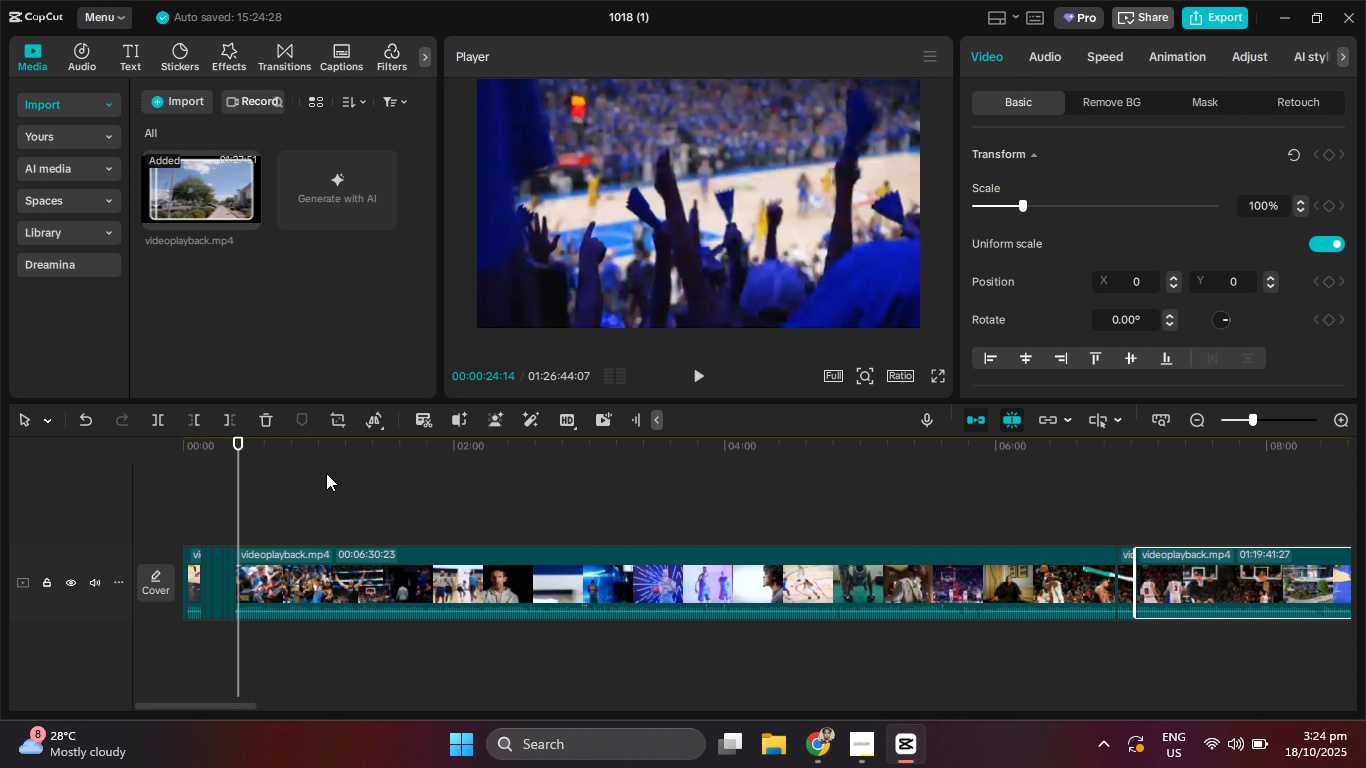 
key(ArrowLeft)
 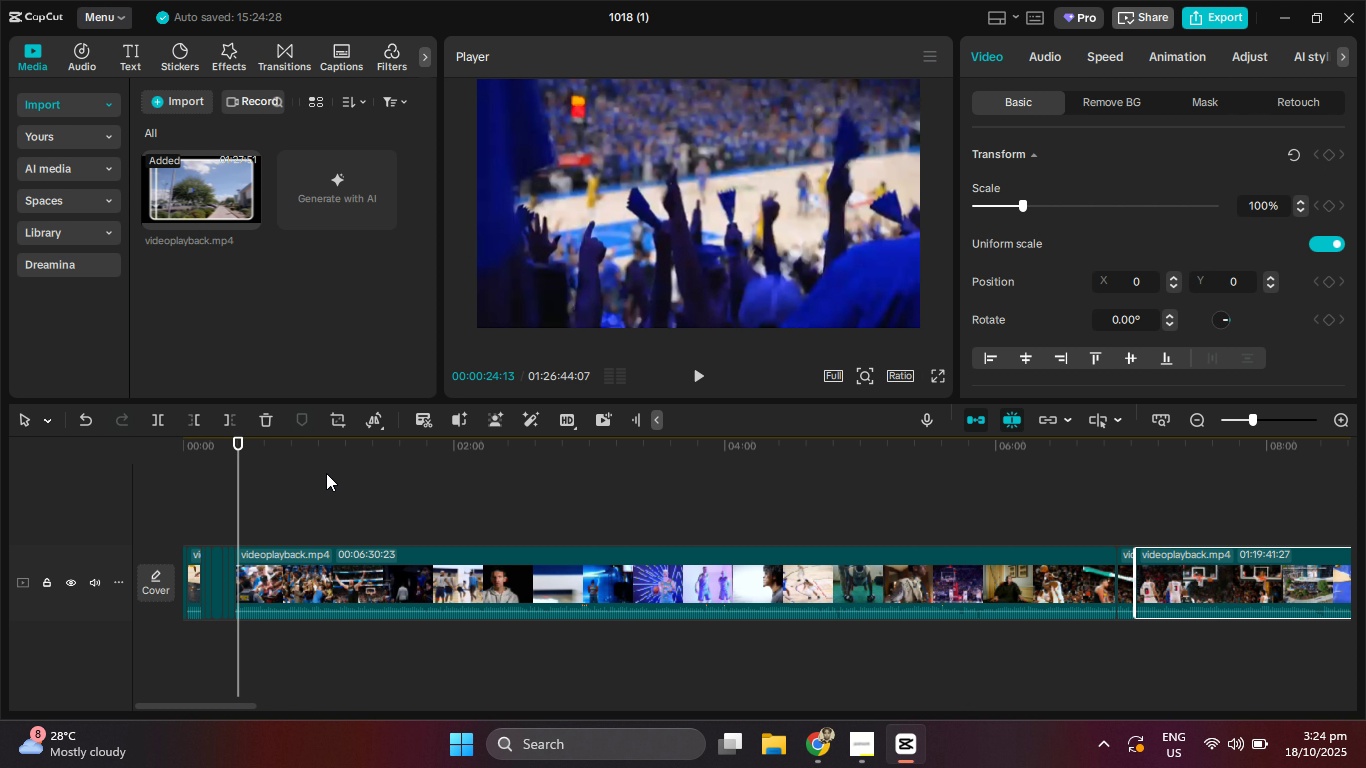 
key(ArrowLeft)
 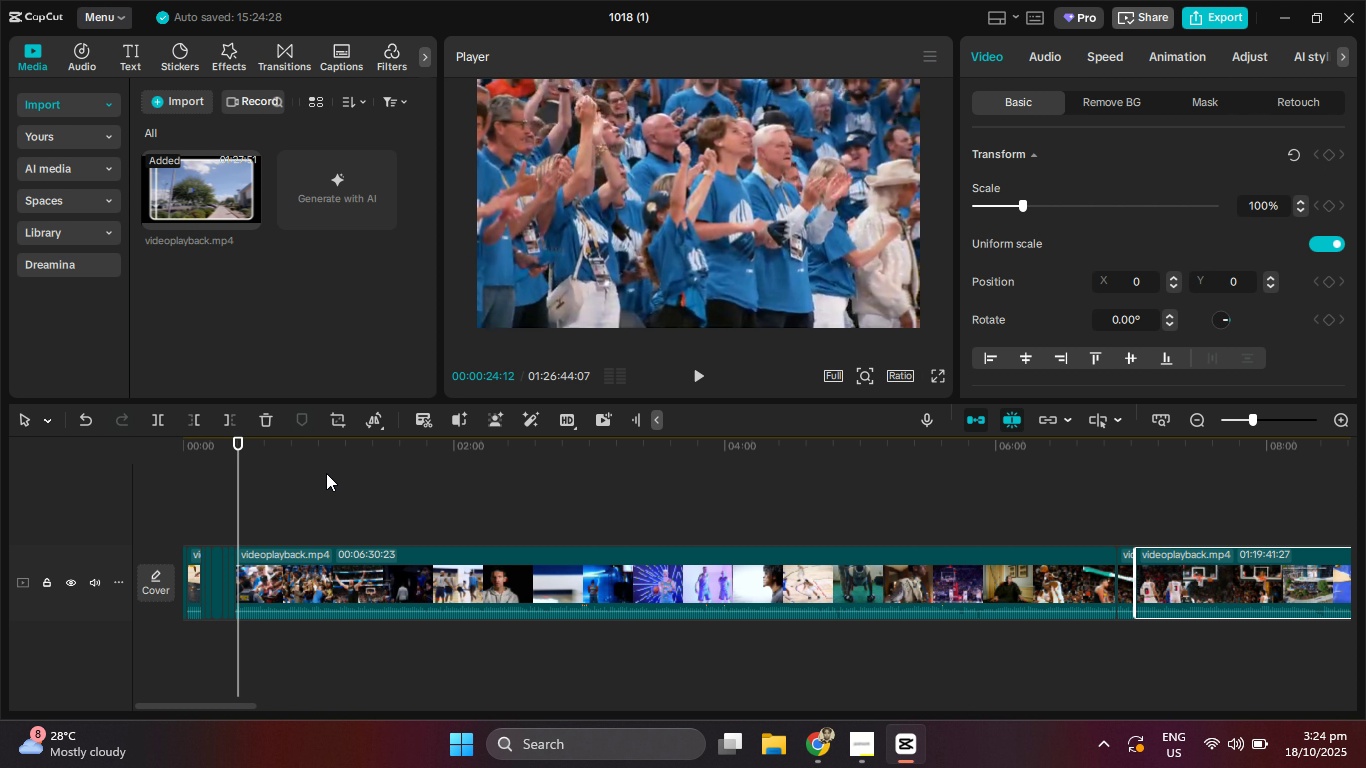 
key(ArrowLeft)
 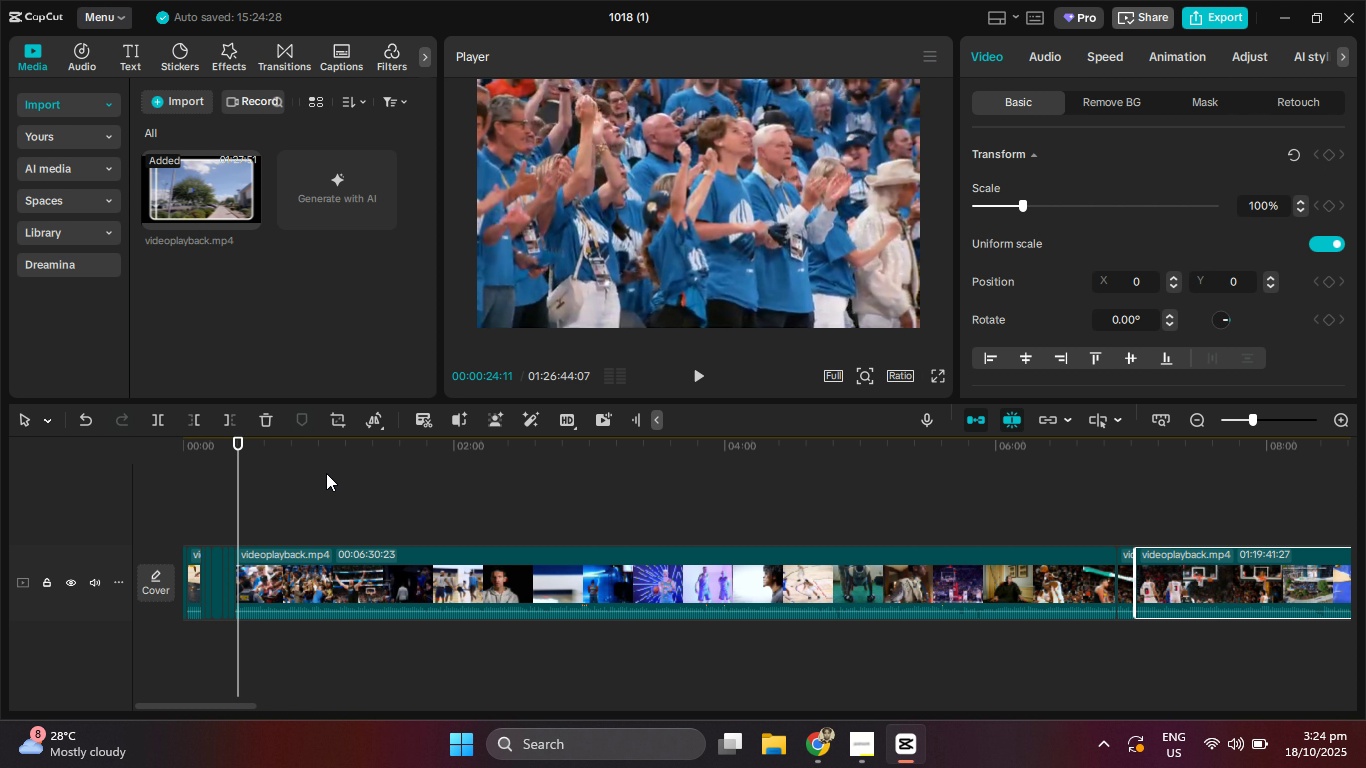 
key(ArrowLeft)
 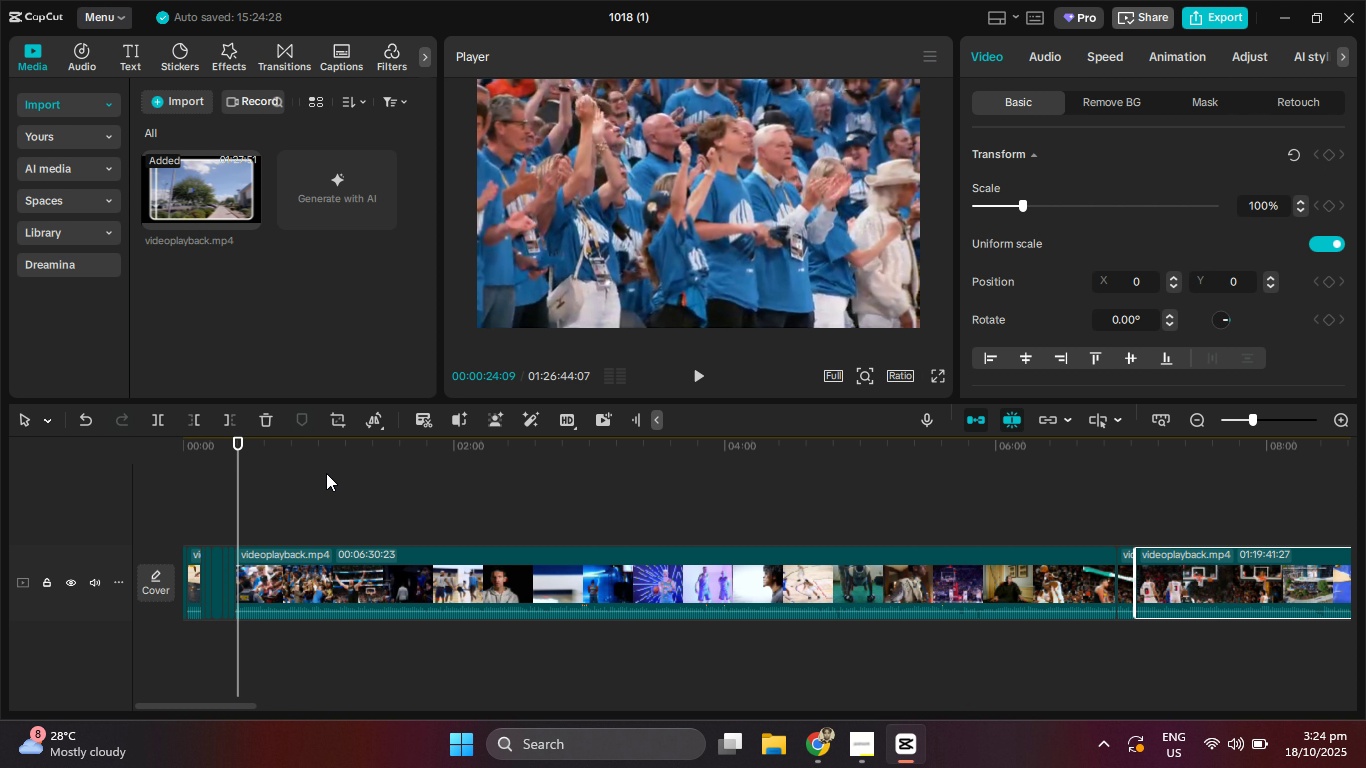 
key(ArrowLeft)
 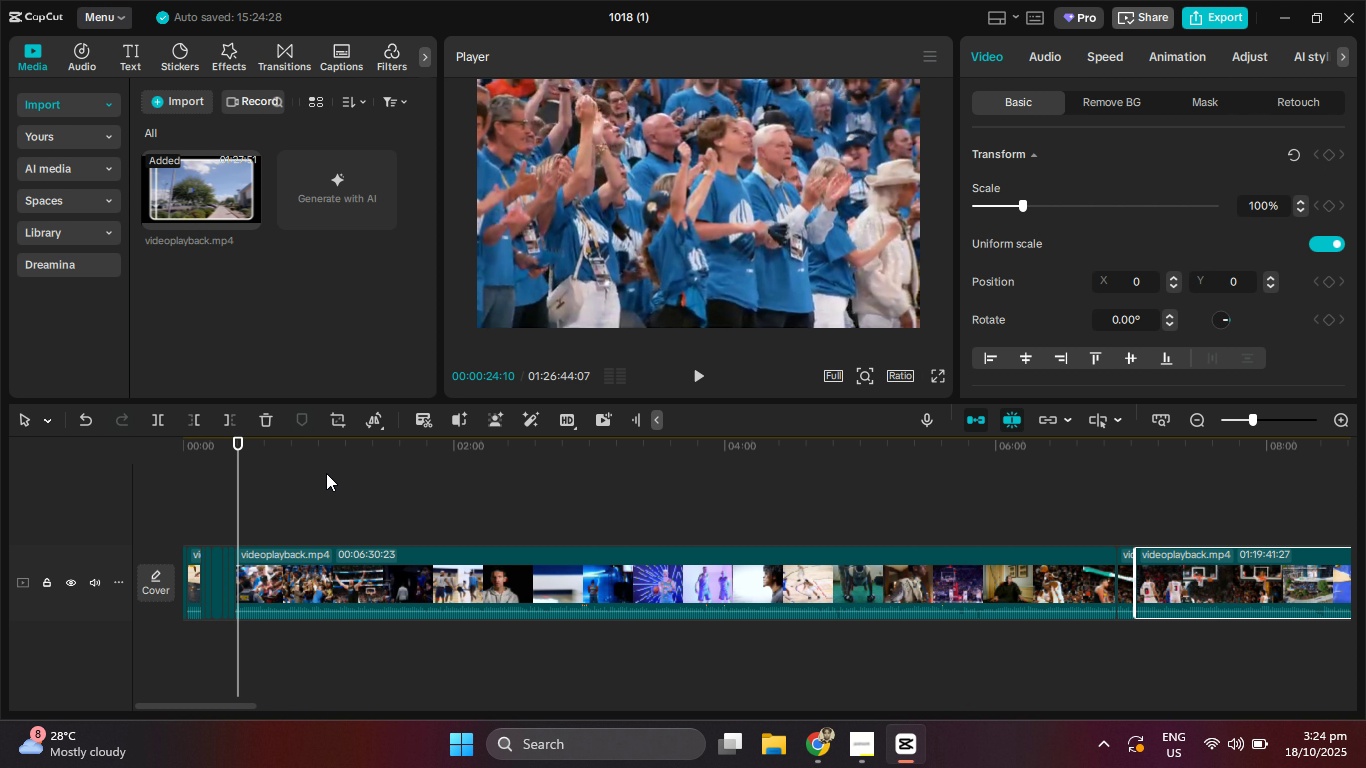 
key(ArrowRight)
 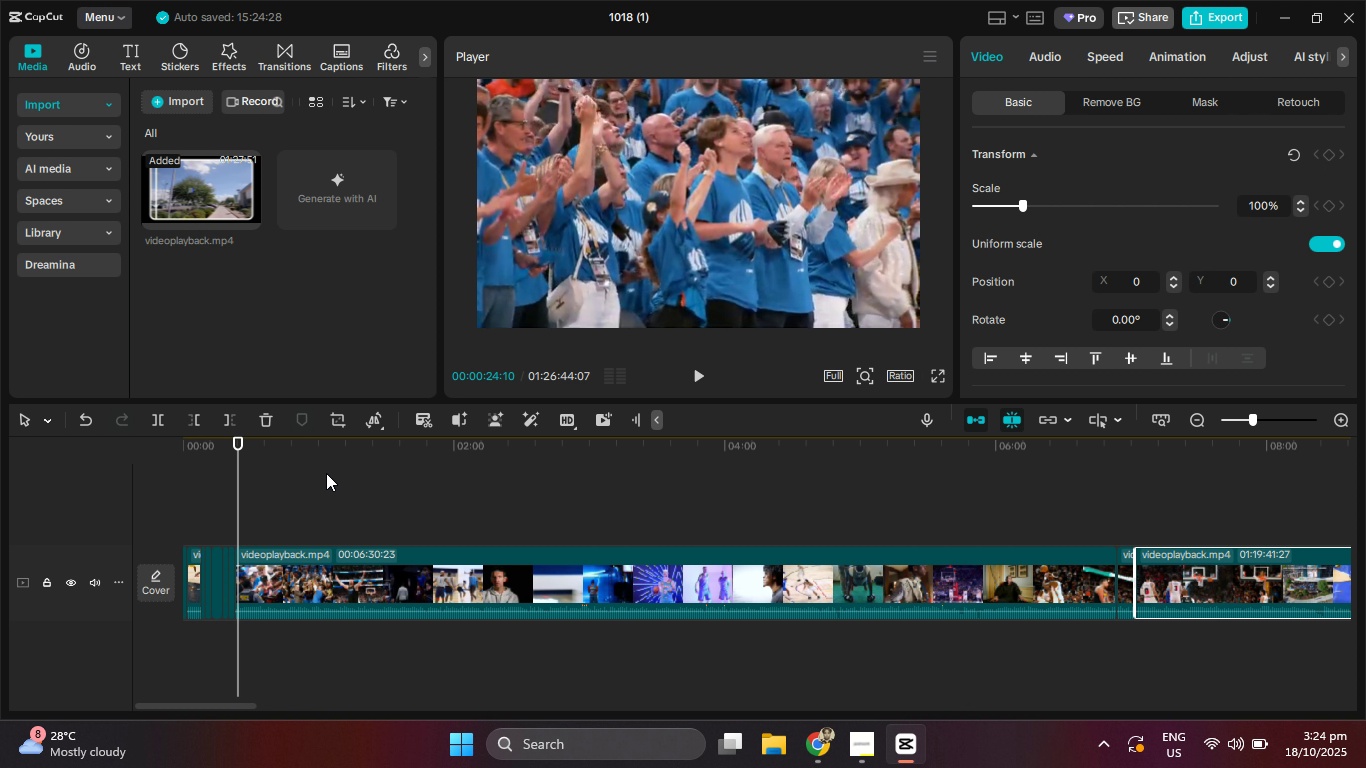 
key(ArrowRight)
 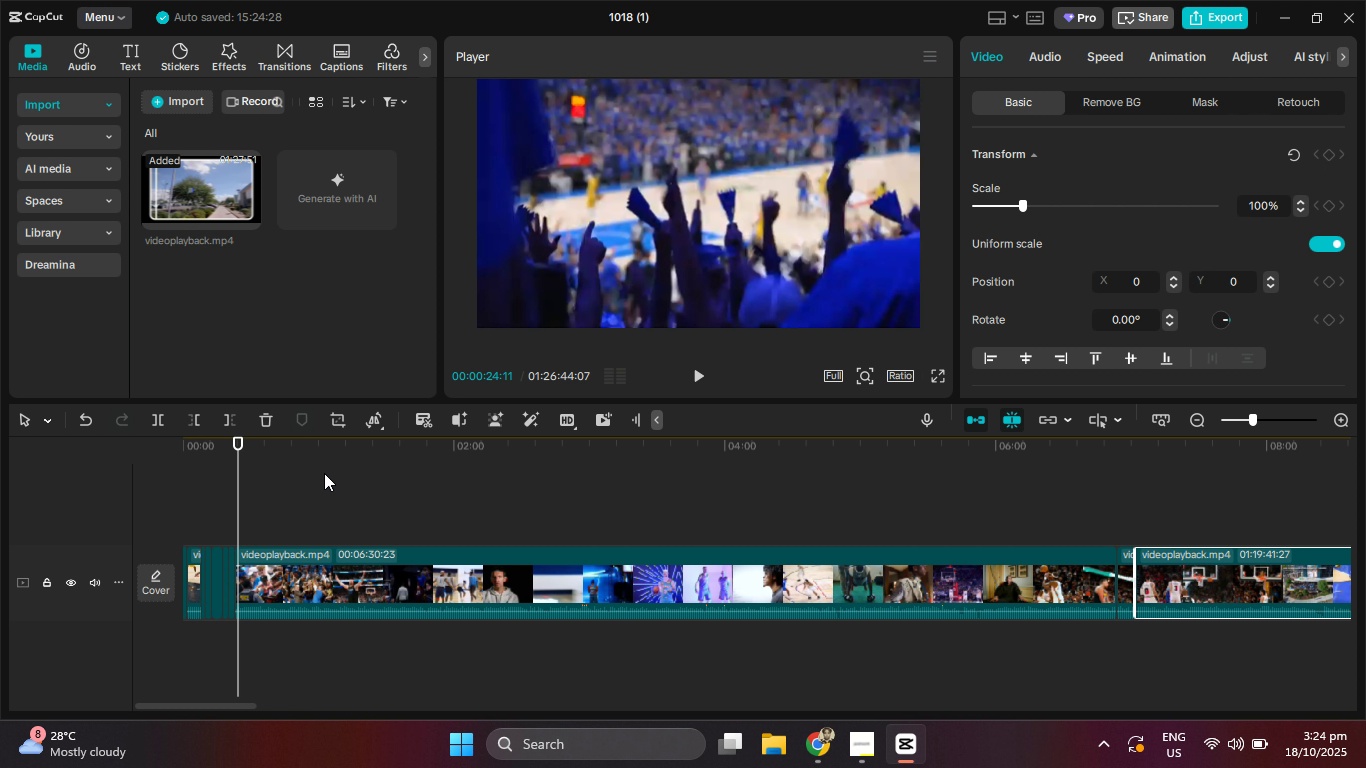 
key(ArrowRight)
 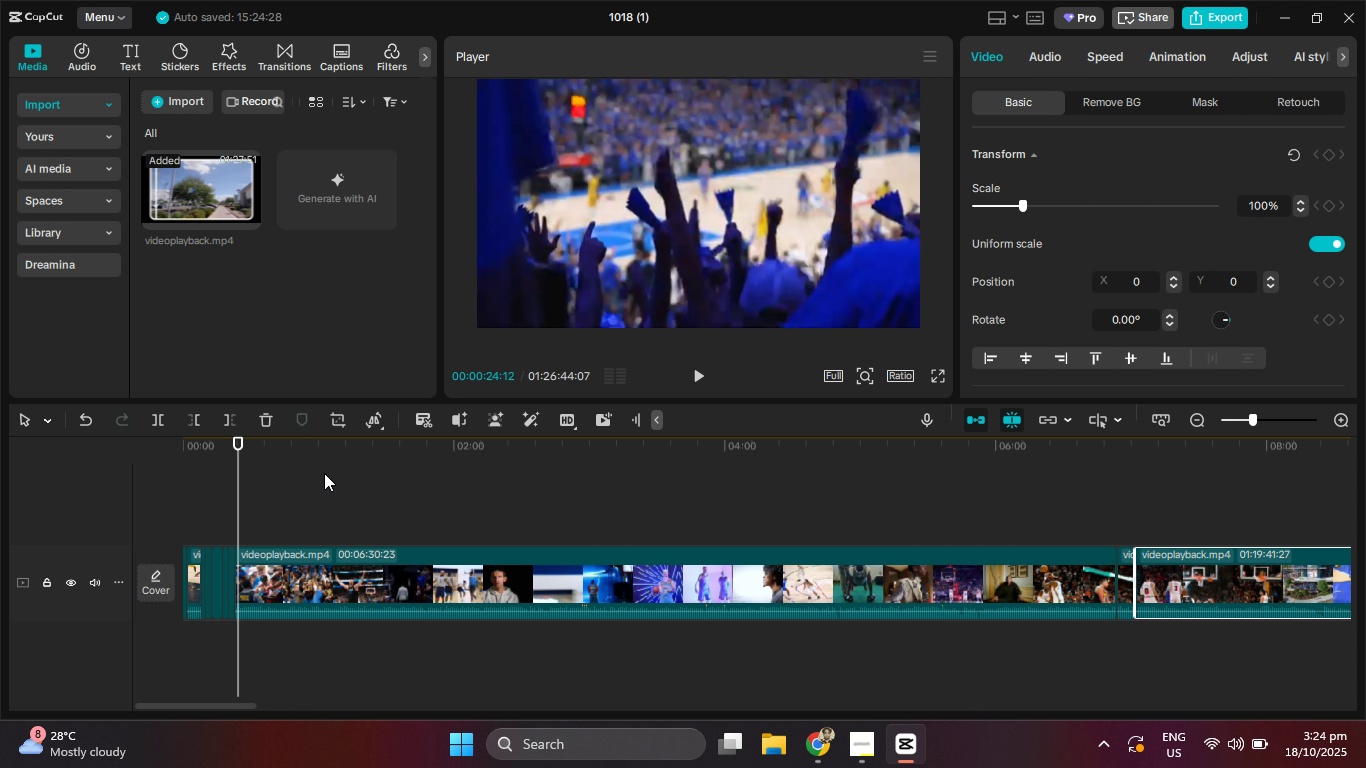 
key(ArrowRight)
 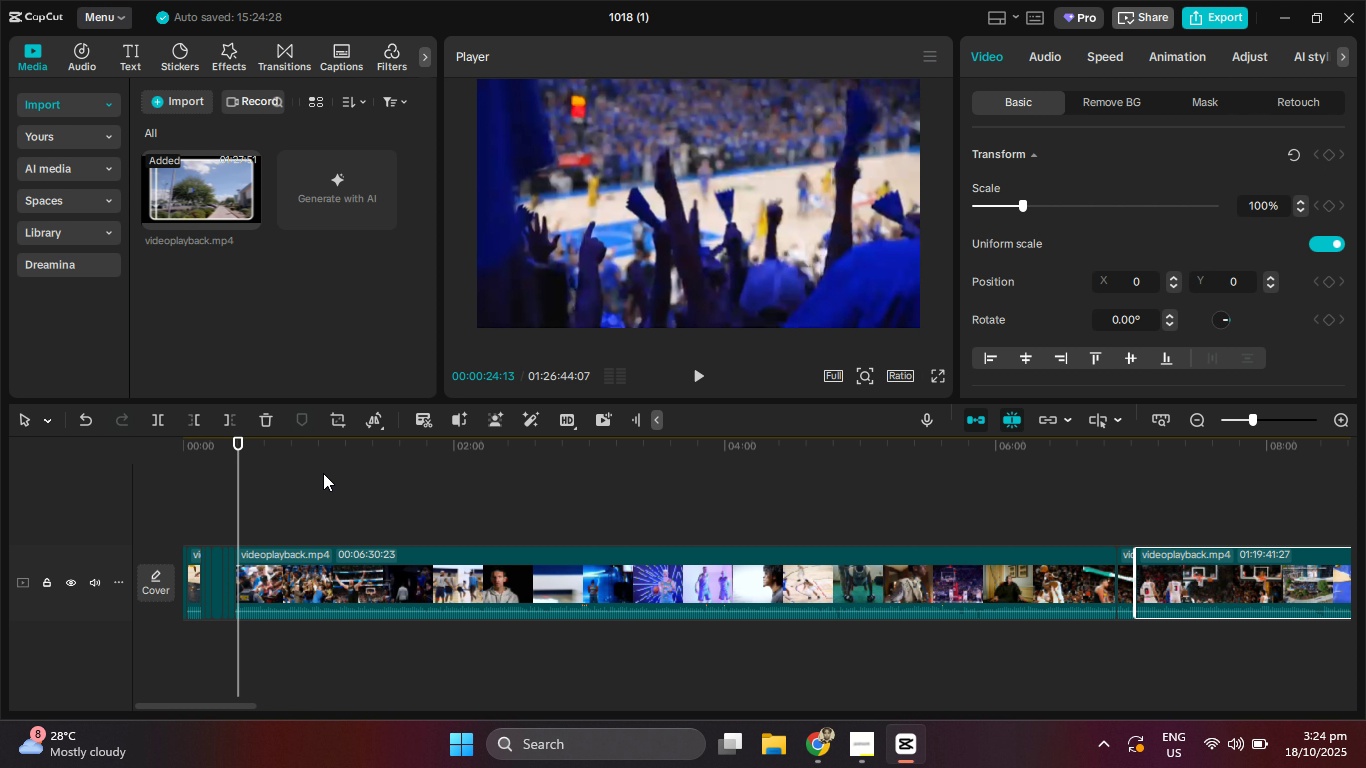 
key(ArrowLeft)
 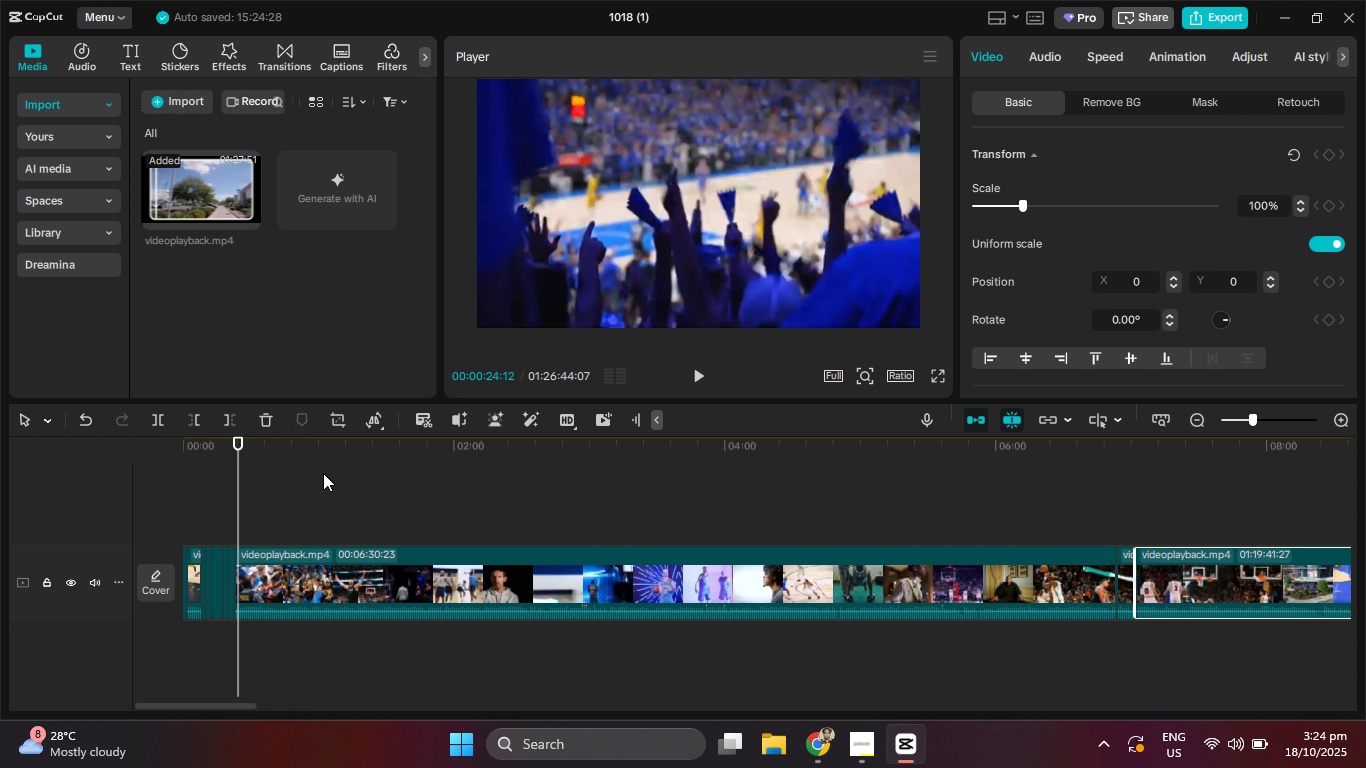 
key(ArrowLeft)
 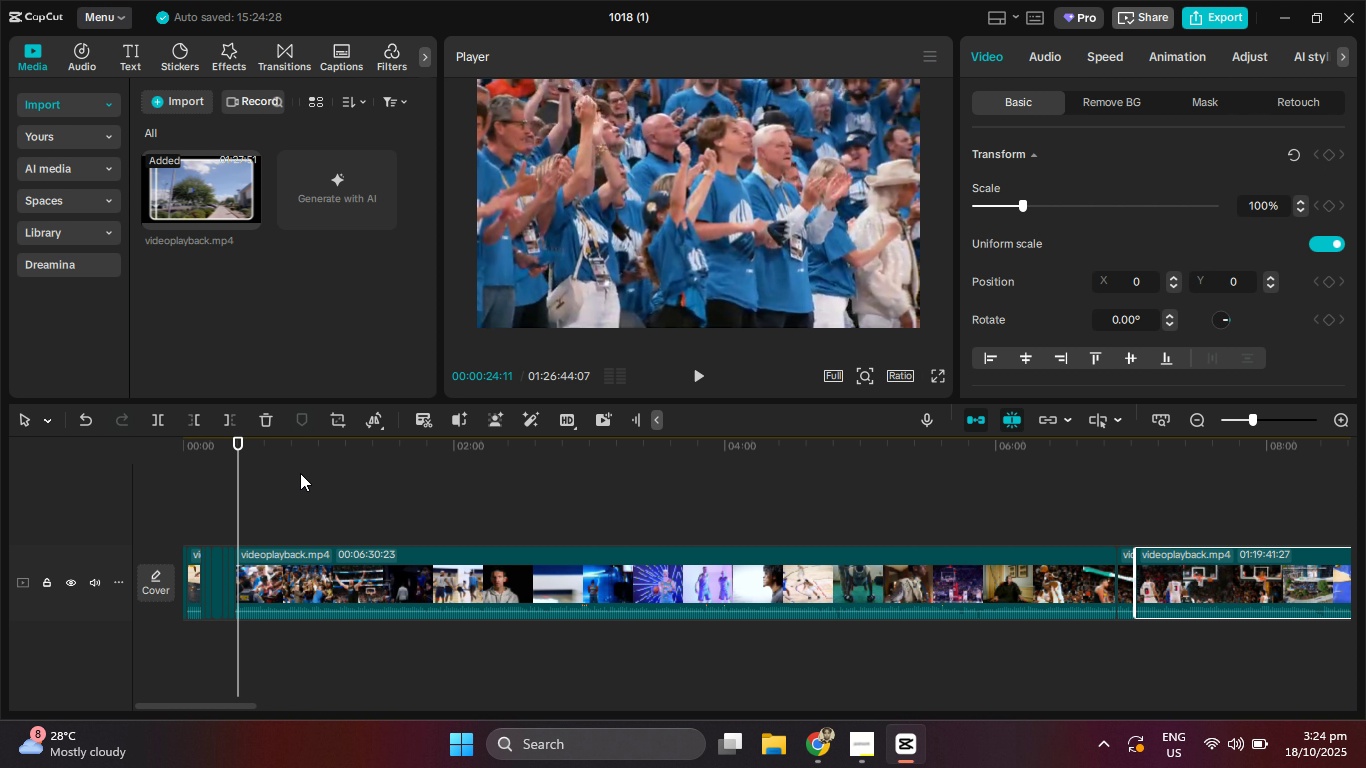 
key(ArrowRight)
 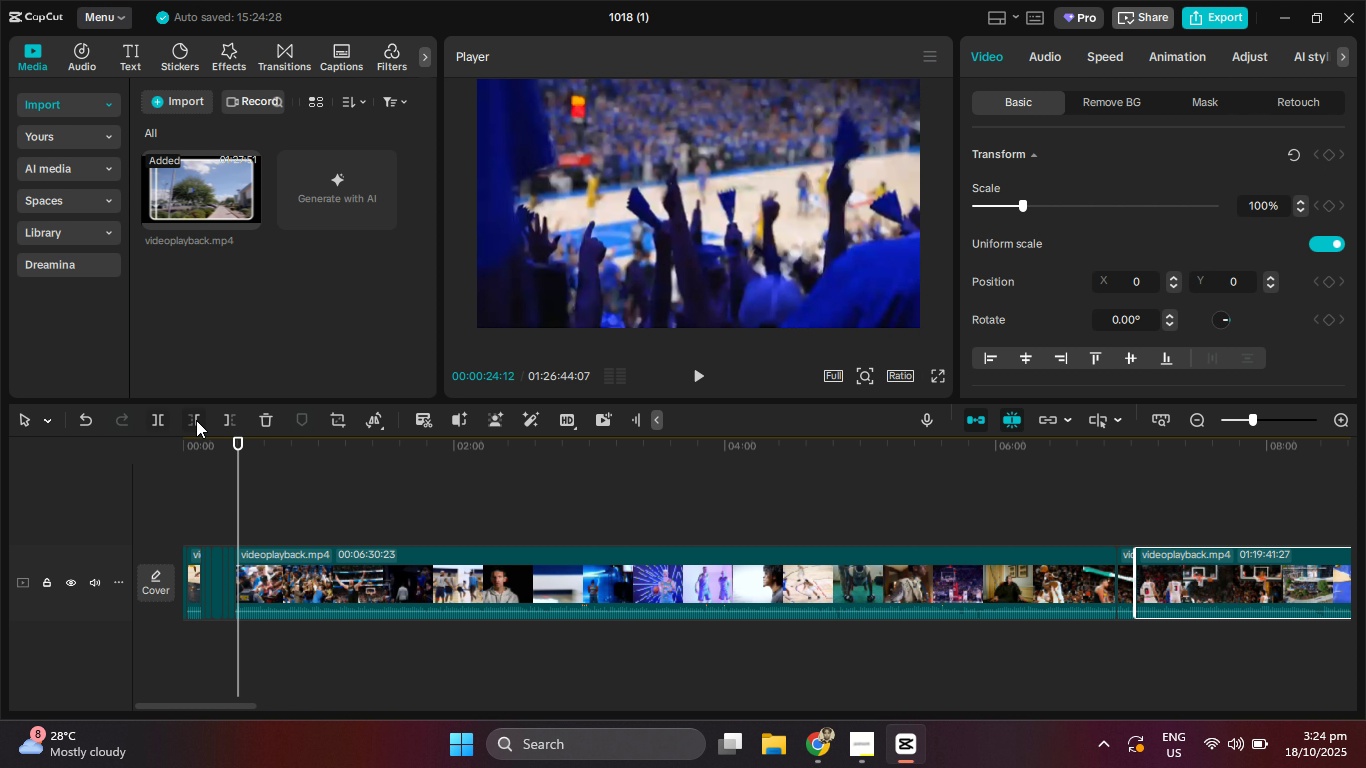 
left_click([196, 420])
 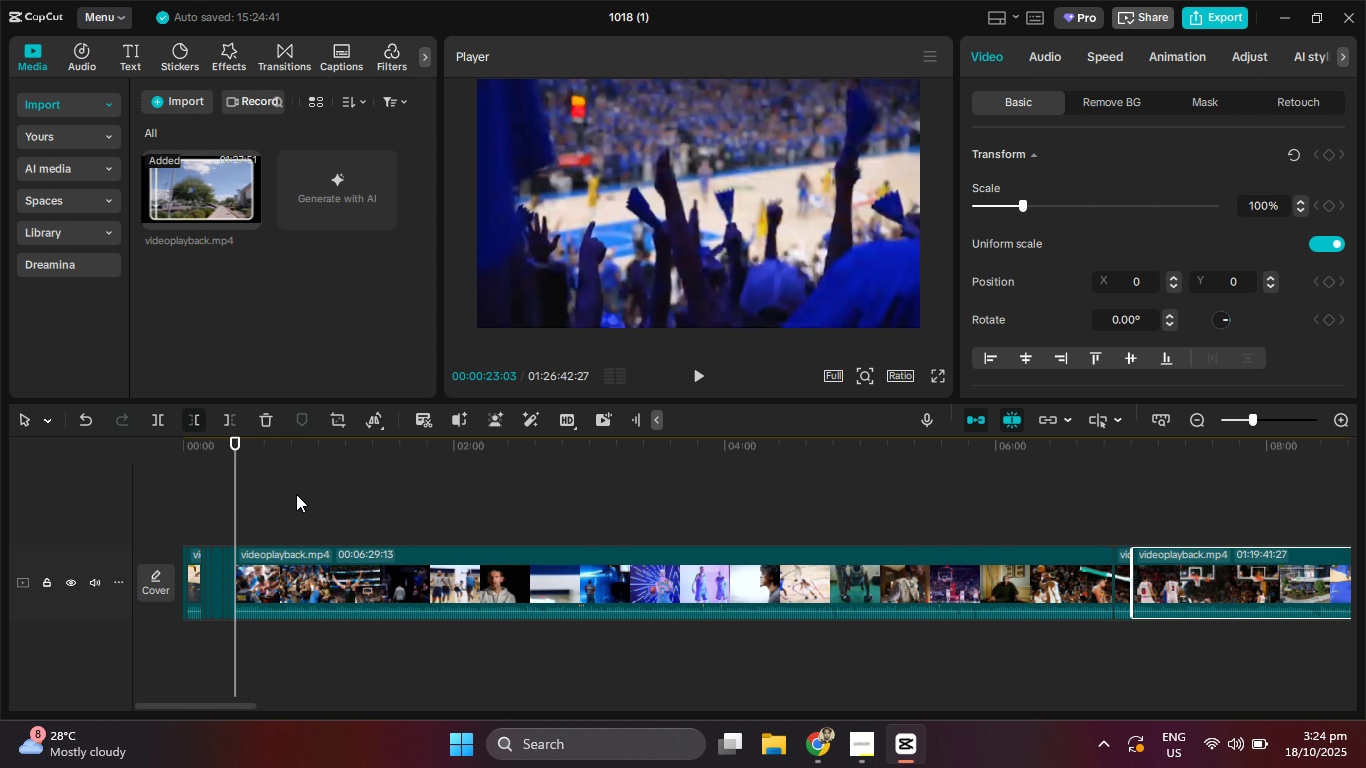 
hold_key(key=ArrowRight, duration=1.52)
 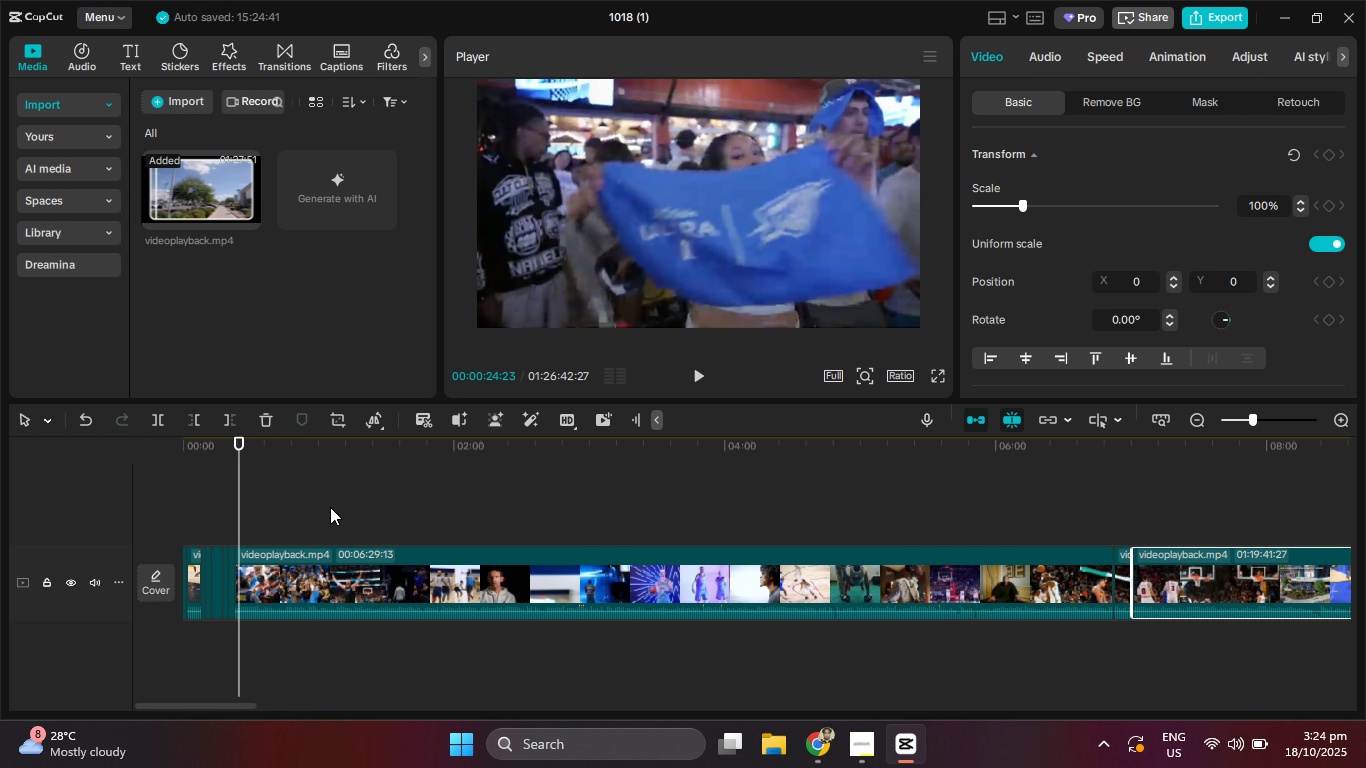 
hold_key(key=ArrowRight, duration=1.03)
 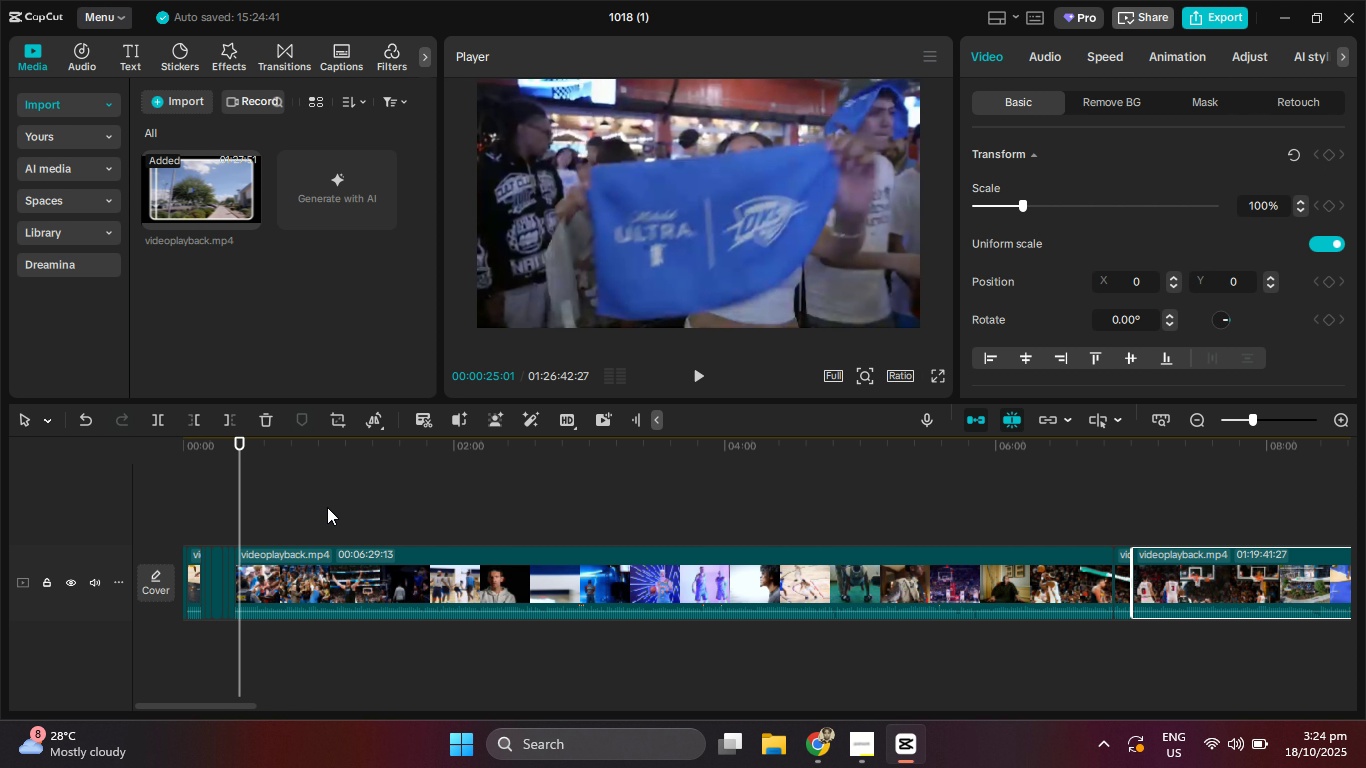 
hold_key(key=ArrowLeft, duration=0.93)
 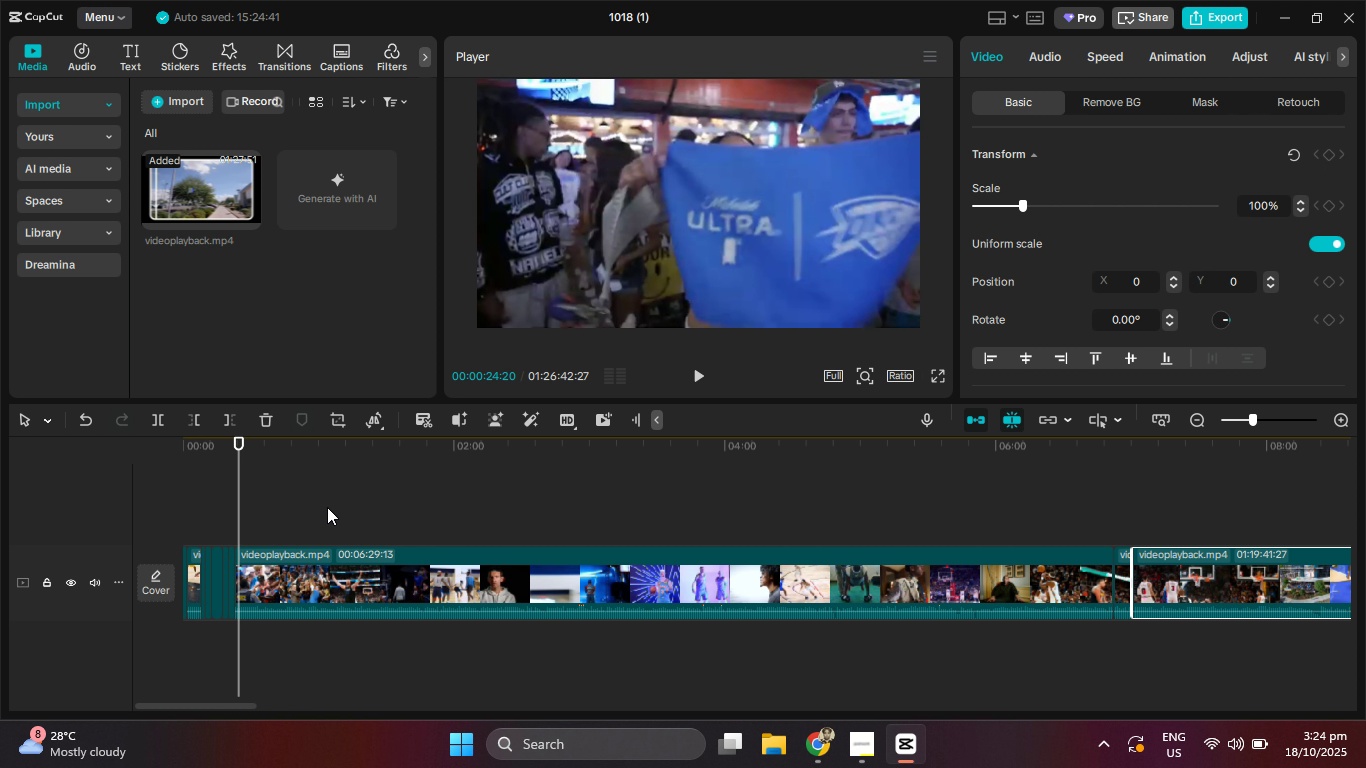 
key(ArrowLeft)
 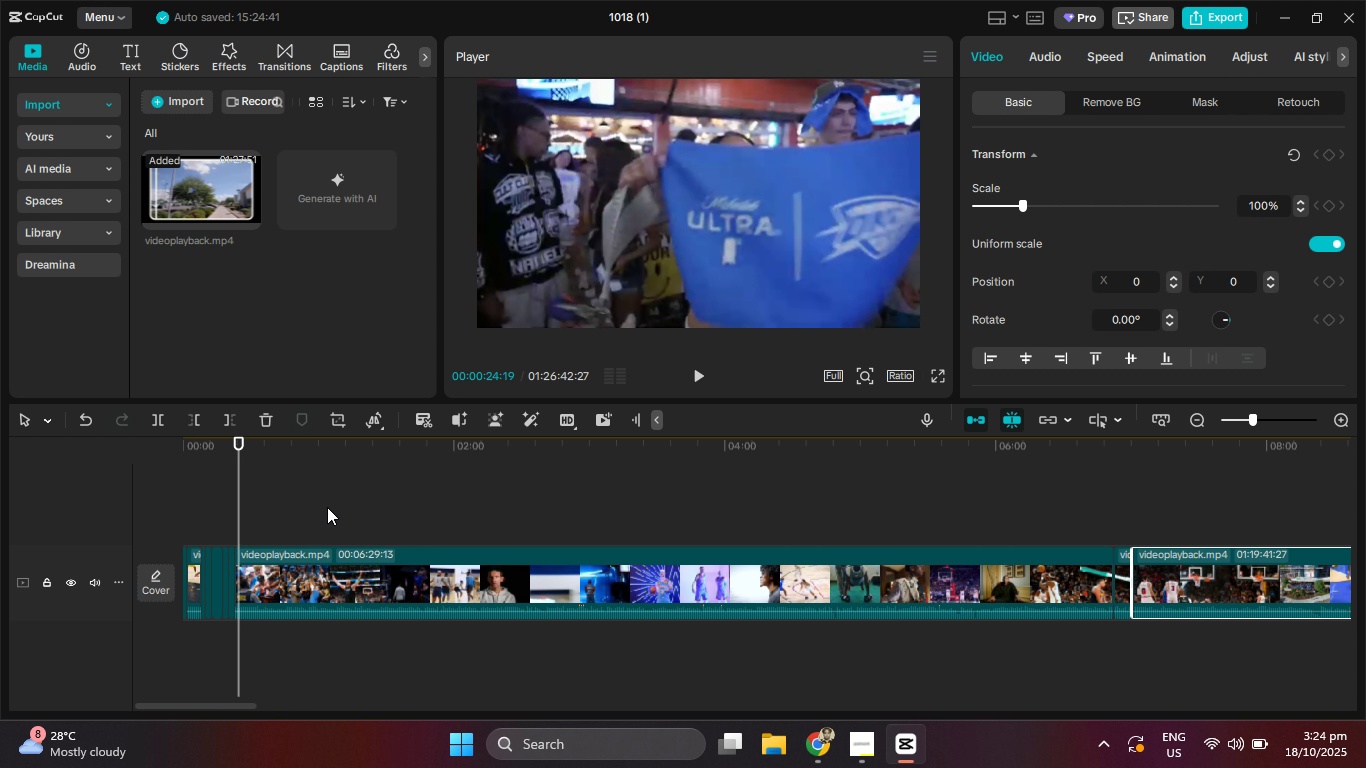 
key(ArrowLeft)
 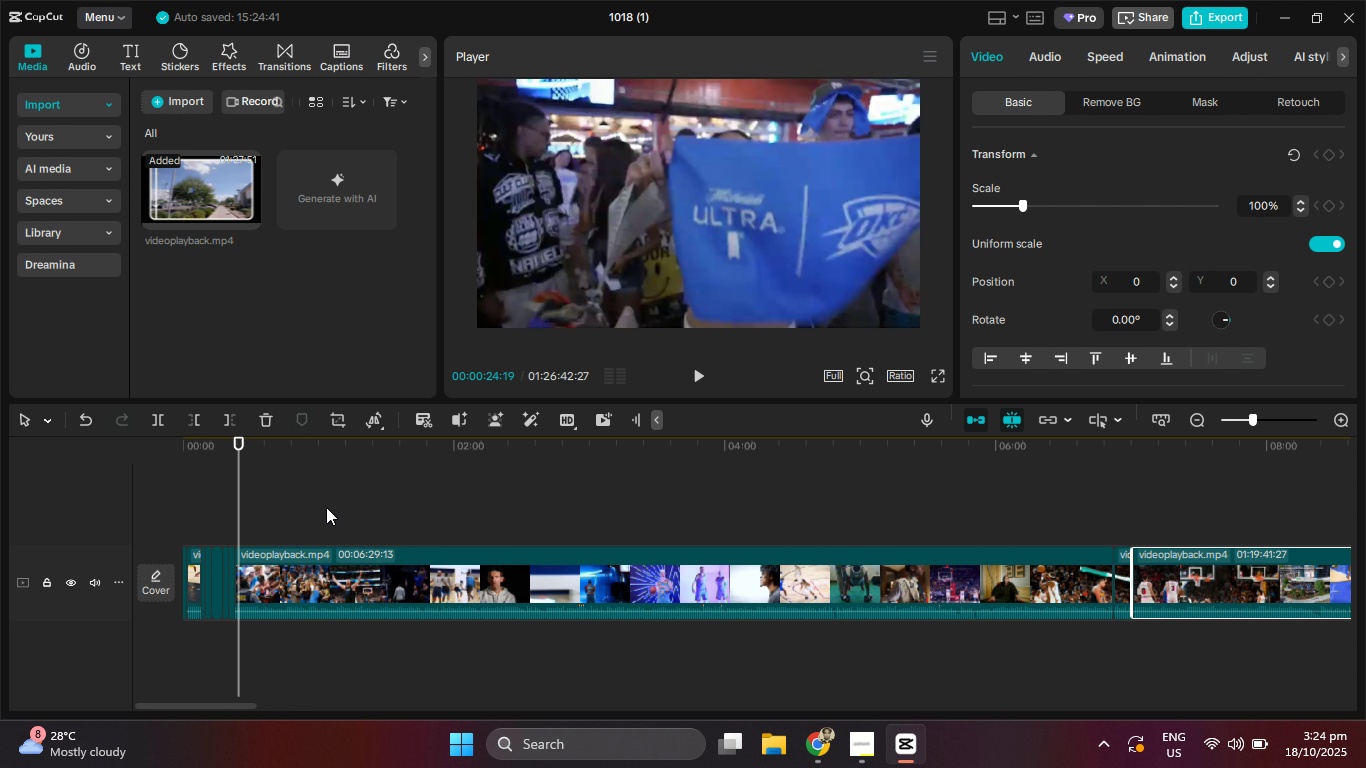 
key(ArrowLeft)
 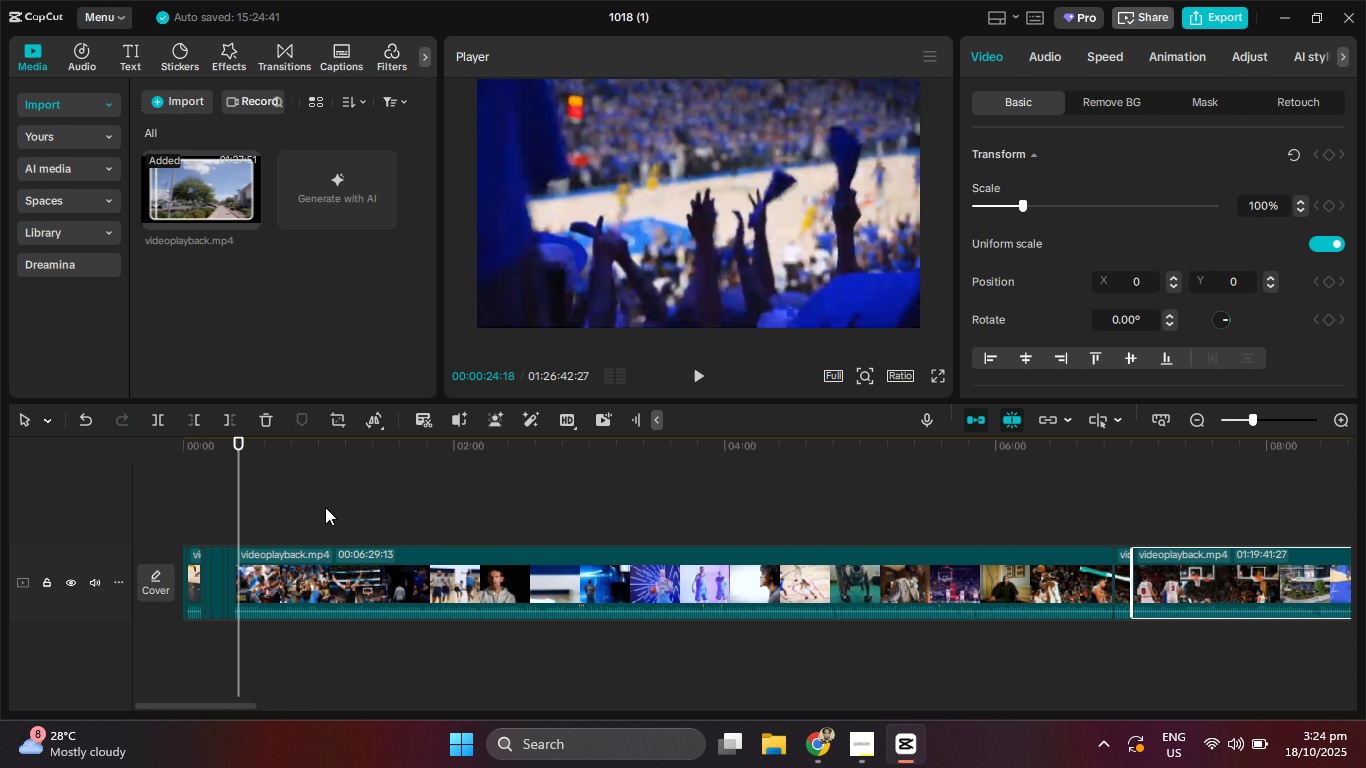 
key(ArrowLeft)
 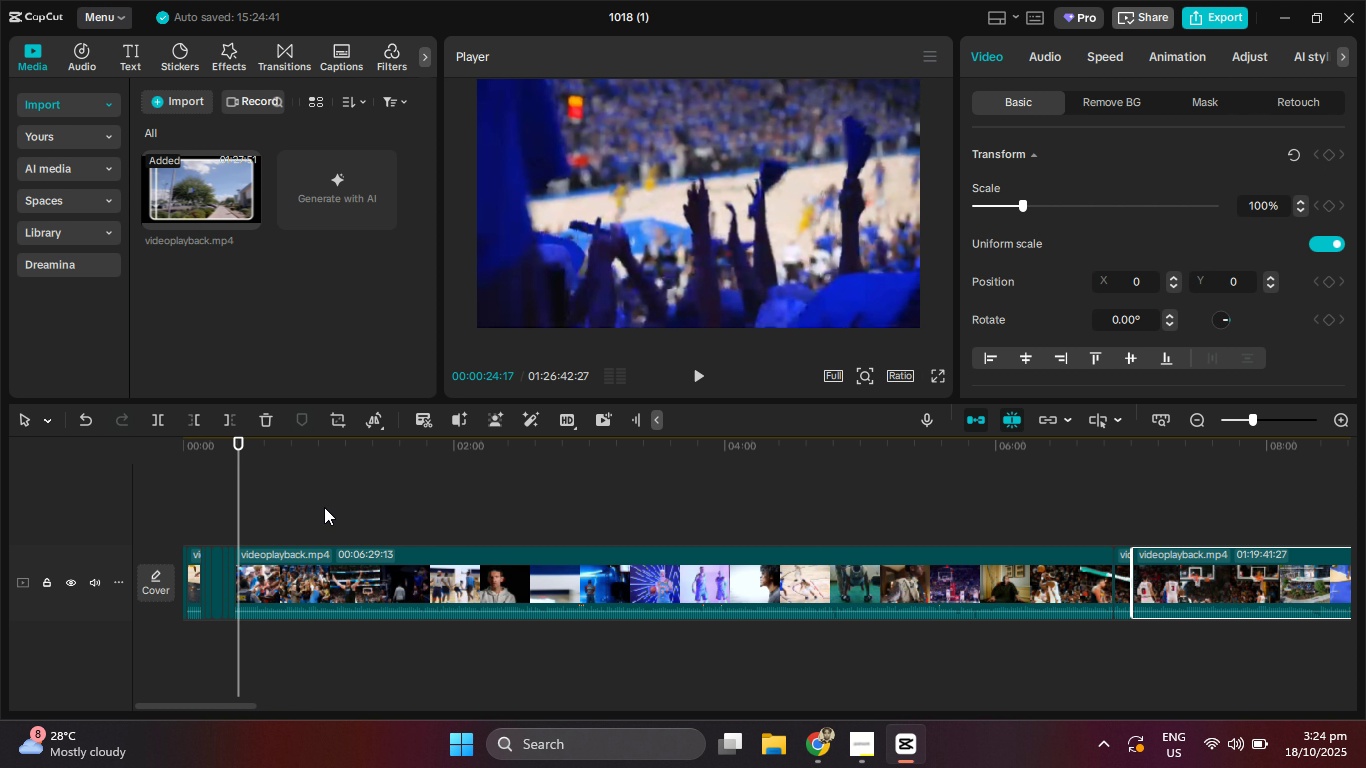 
key(ArrowLeft)
 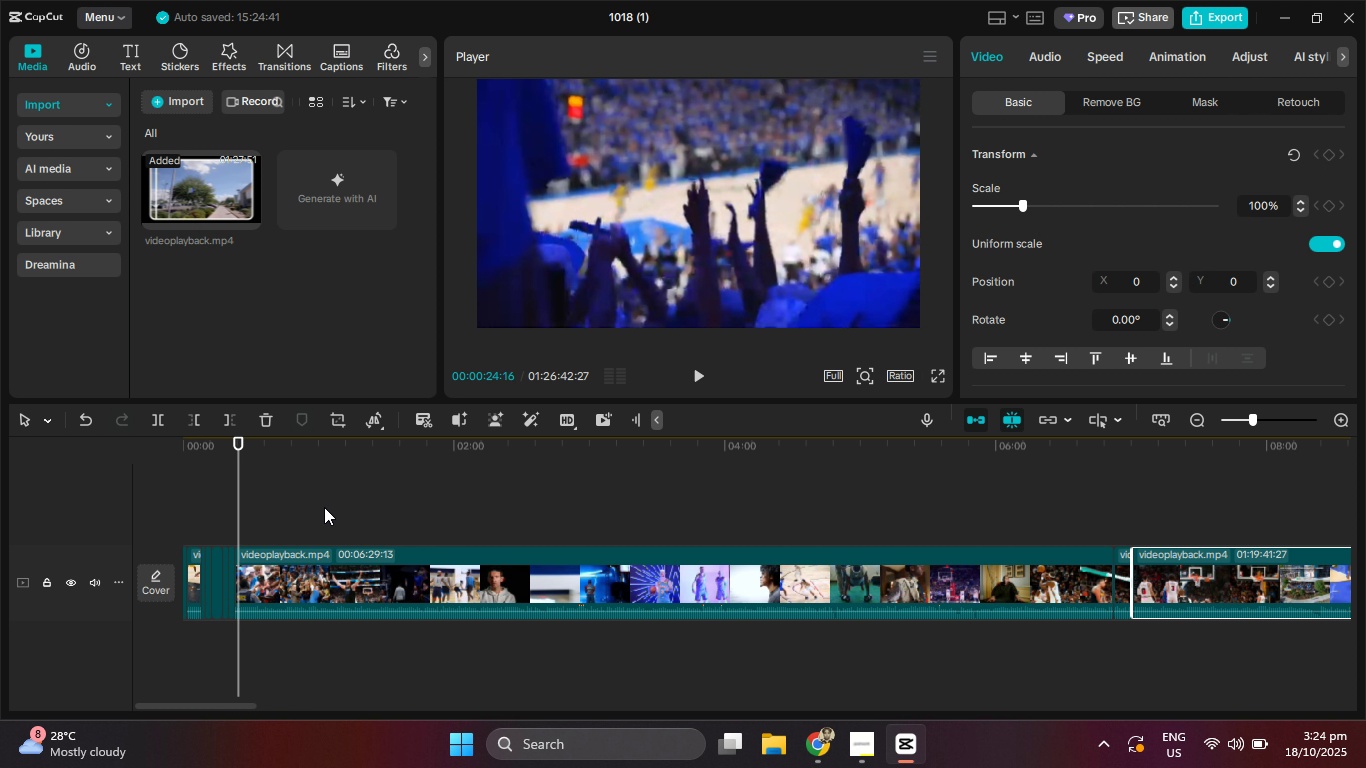 
key(ArrowRight)
 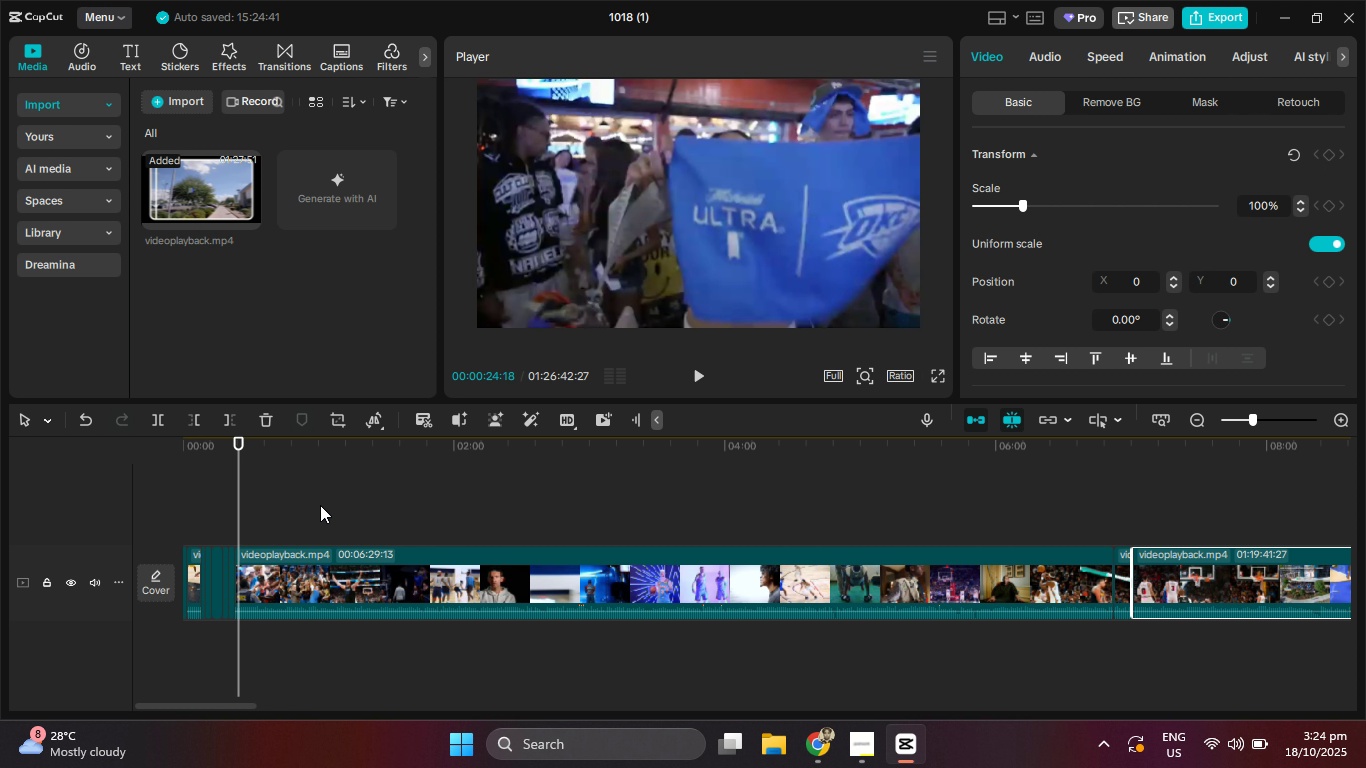 
key(ArrowRight)
 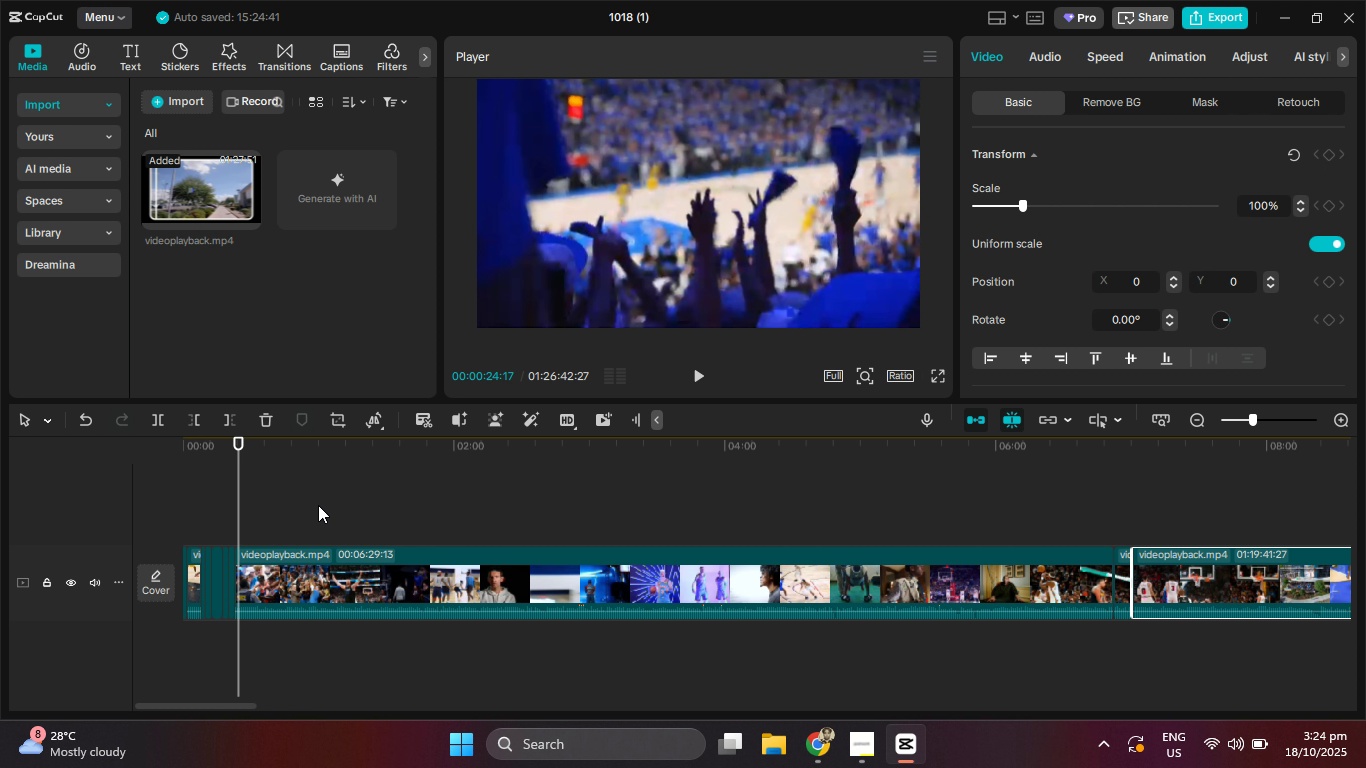 
key(ArrowLeft)
 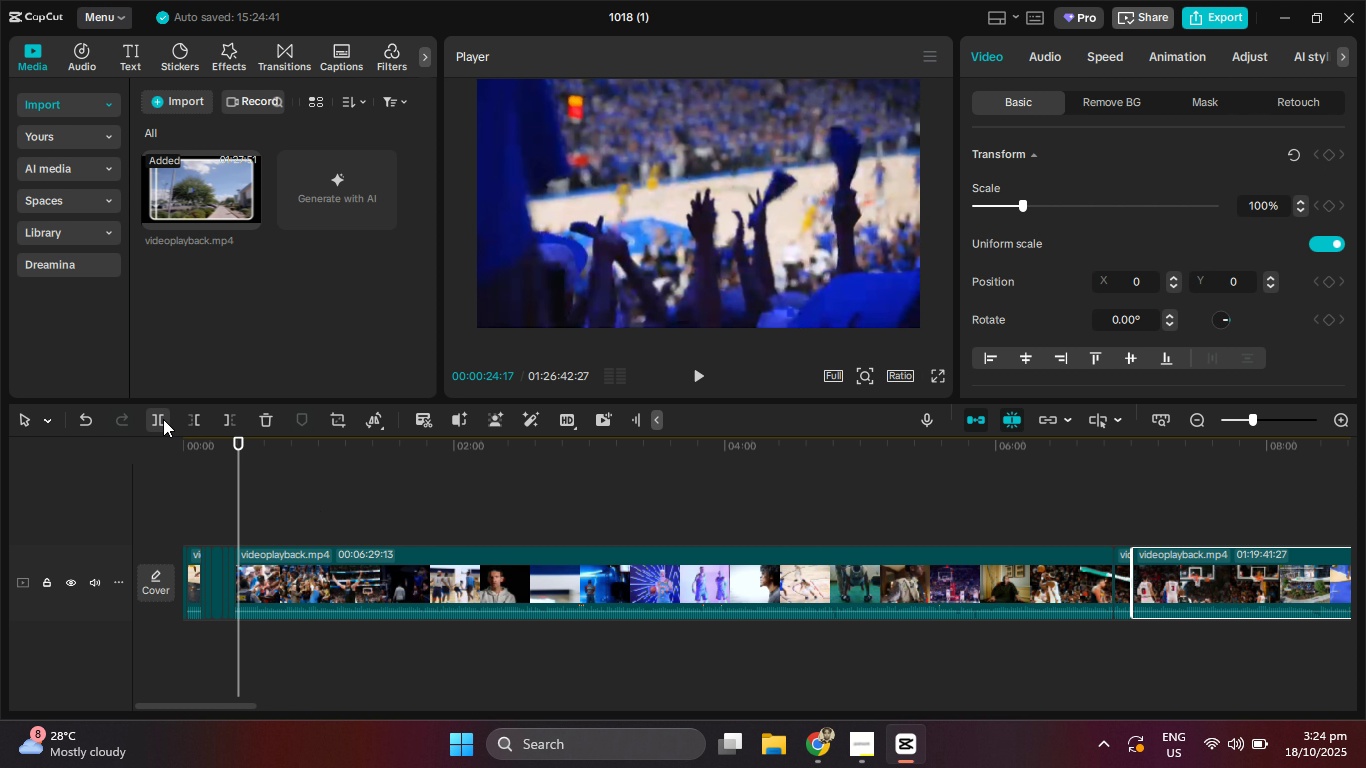 
left_click([163, 419])
 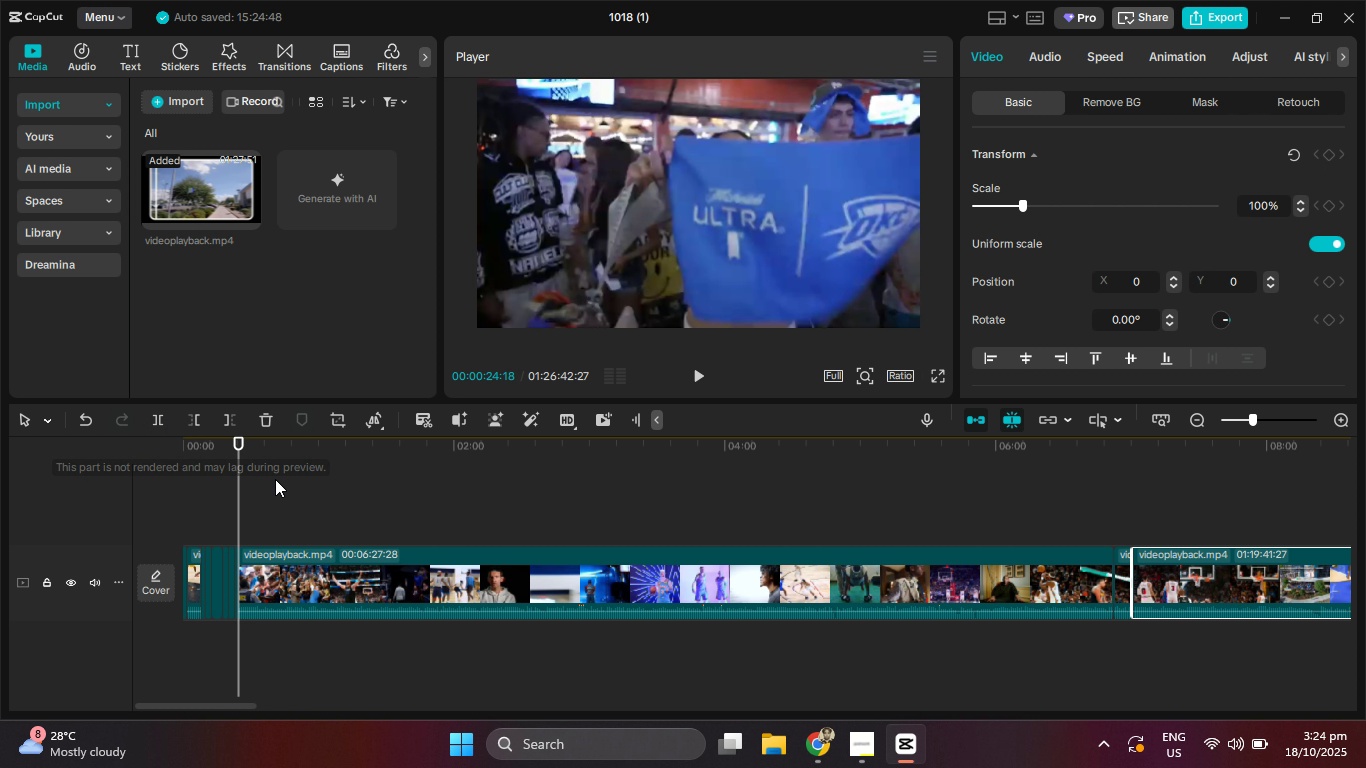 
hold_key(key=ArrowRight, duration=1.51)
 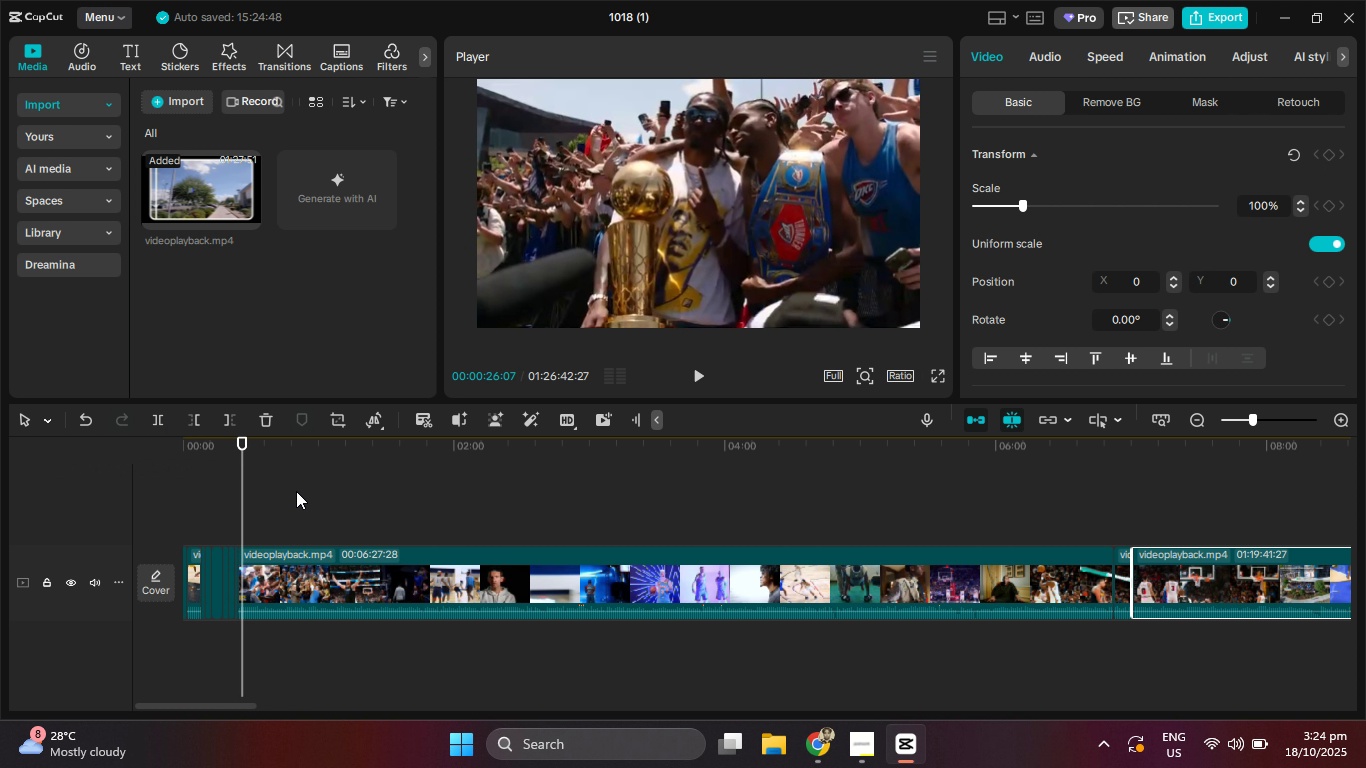 
hold_key(key=ArrowRight, duration=0.8)
 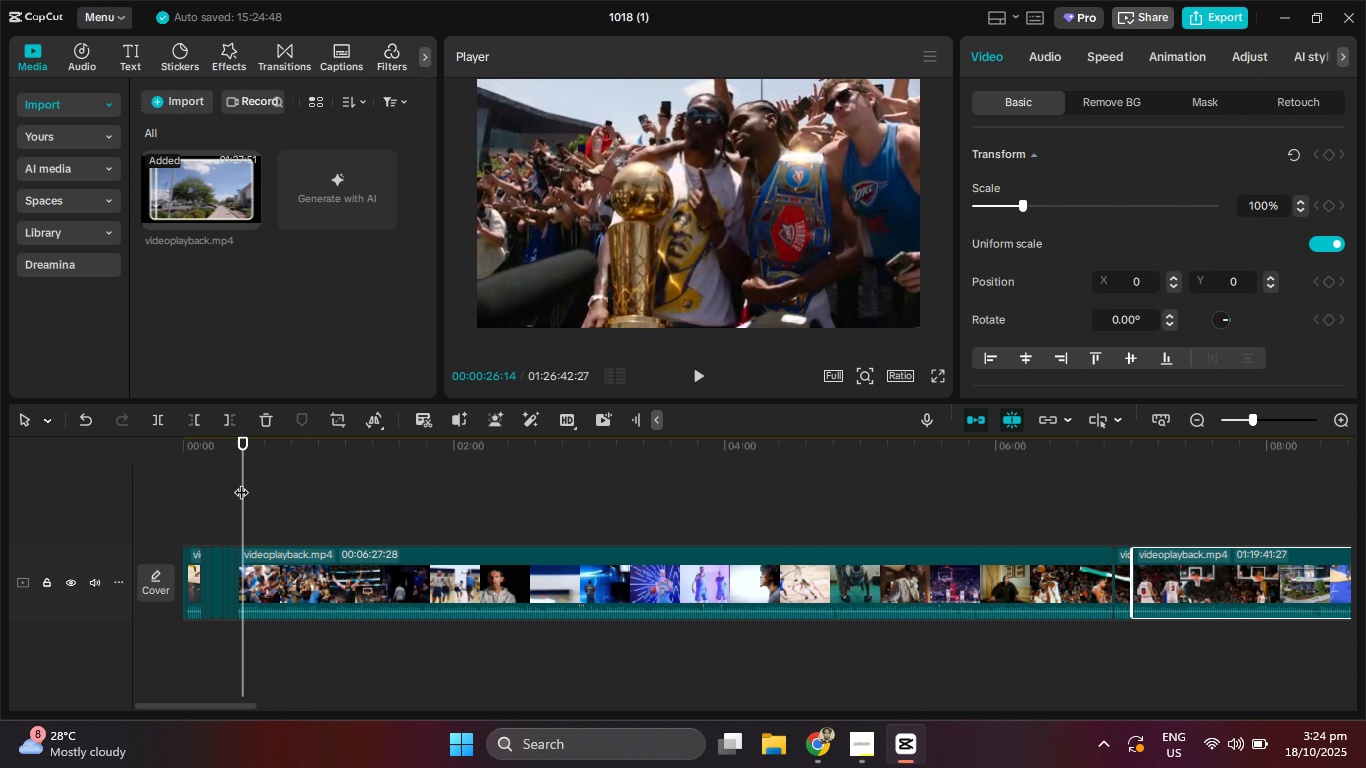 
left_click_drag(start_coordinate=[241, 482], to_coordinate=[309, 483])
 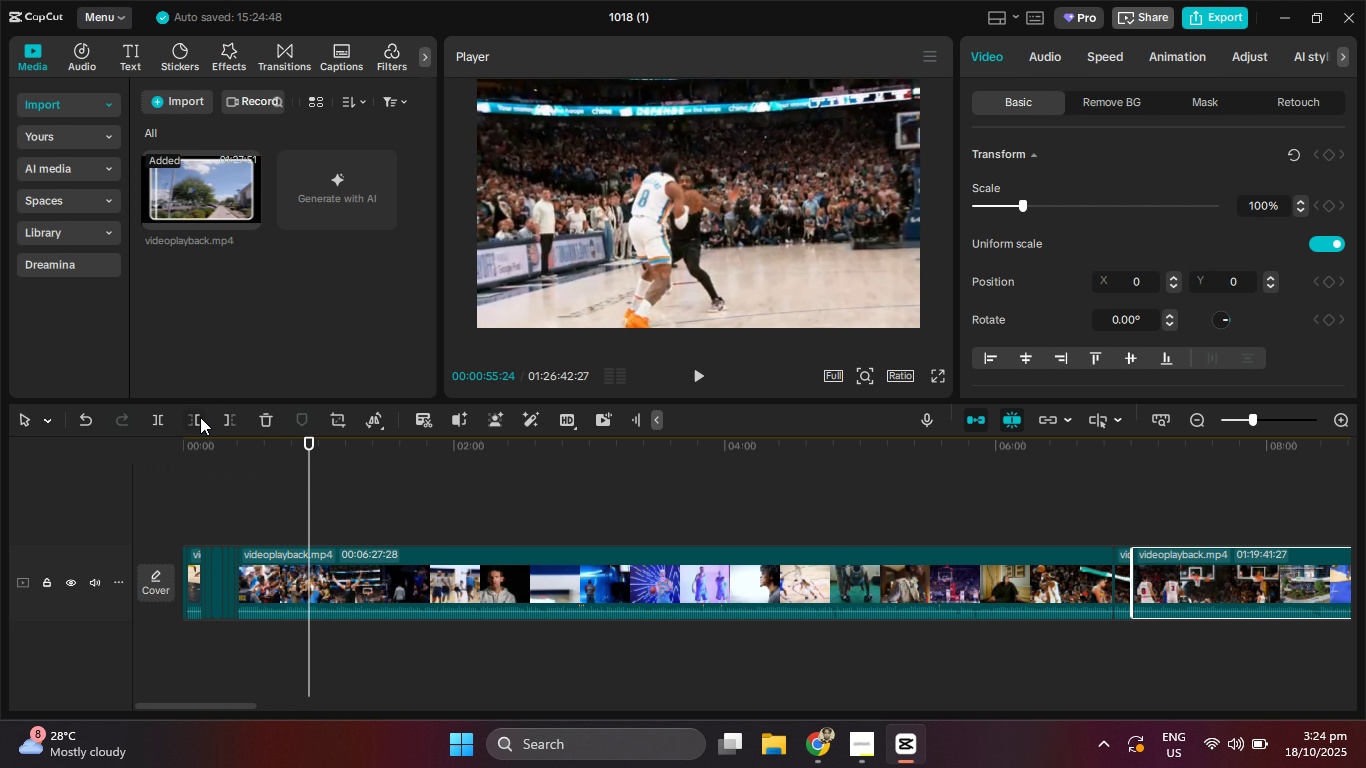 
left_click([200, 417])
 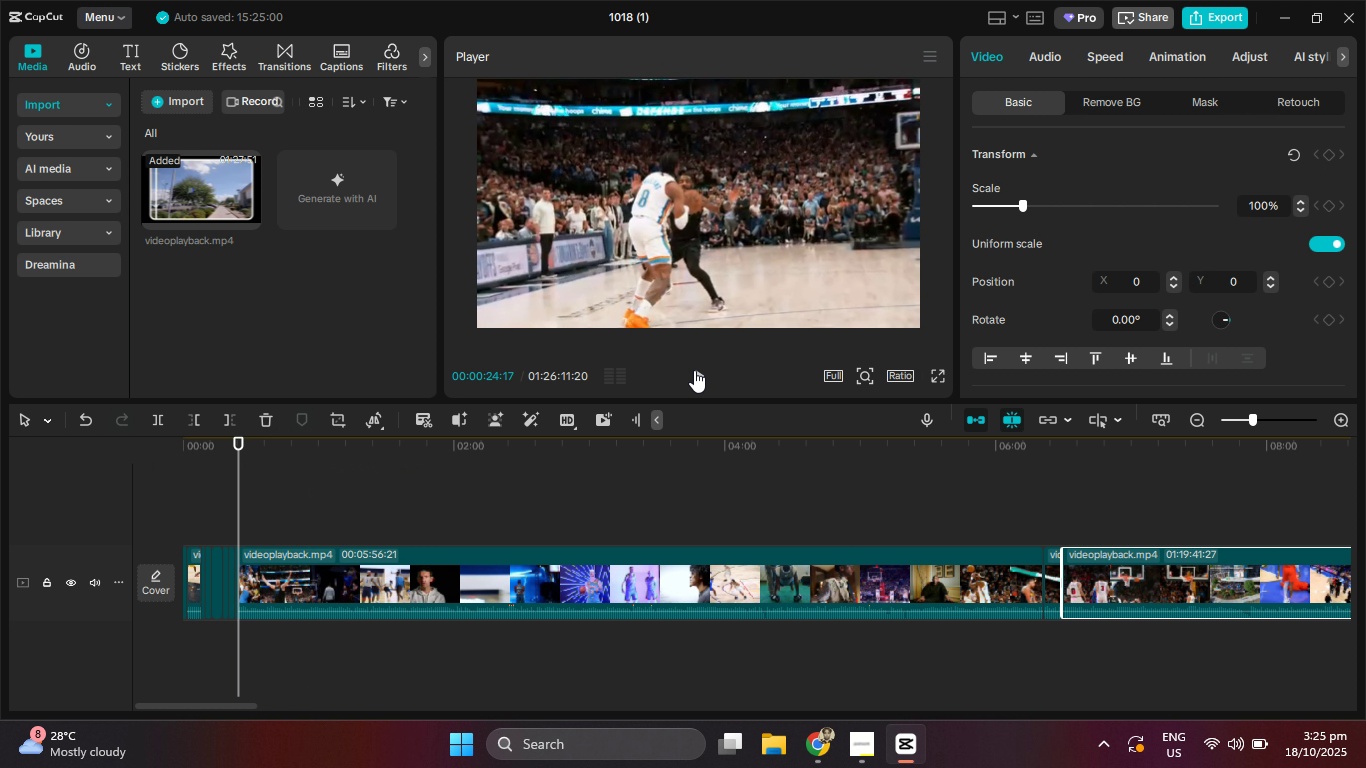 
left_click([697, 369])
 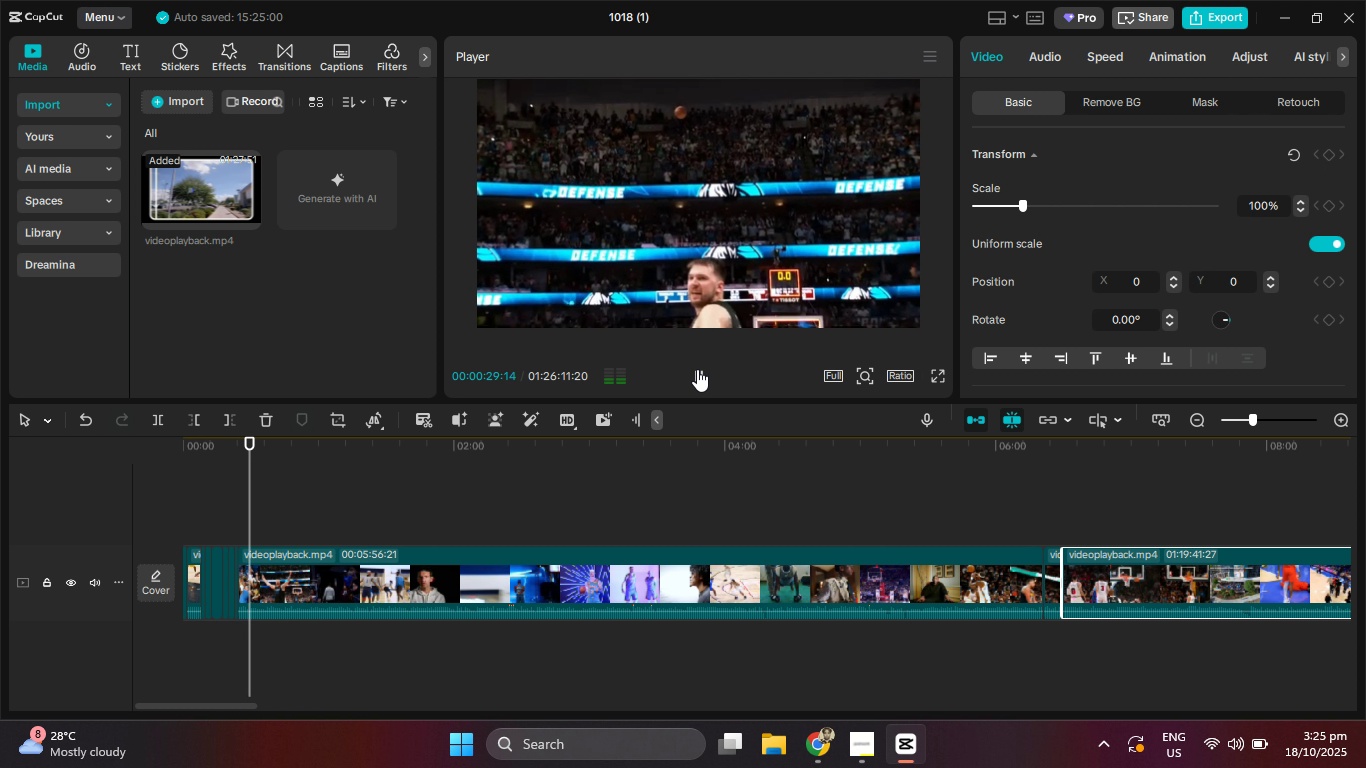 
wait(9.88)
 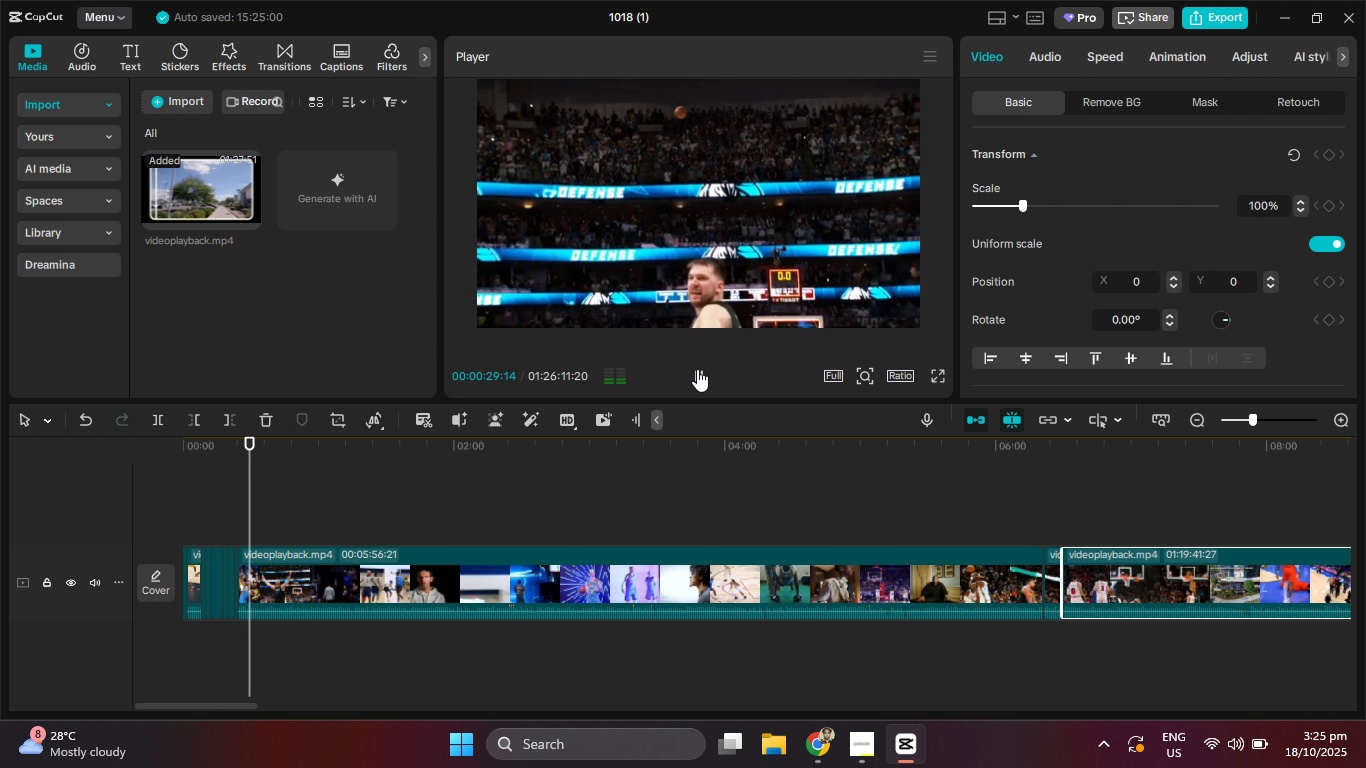 
left_click([697, 369])
 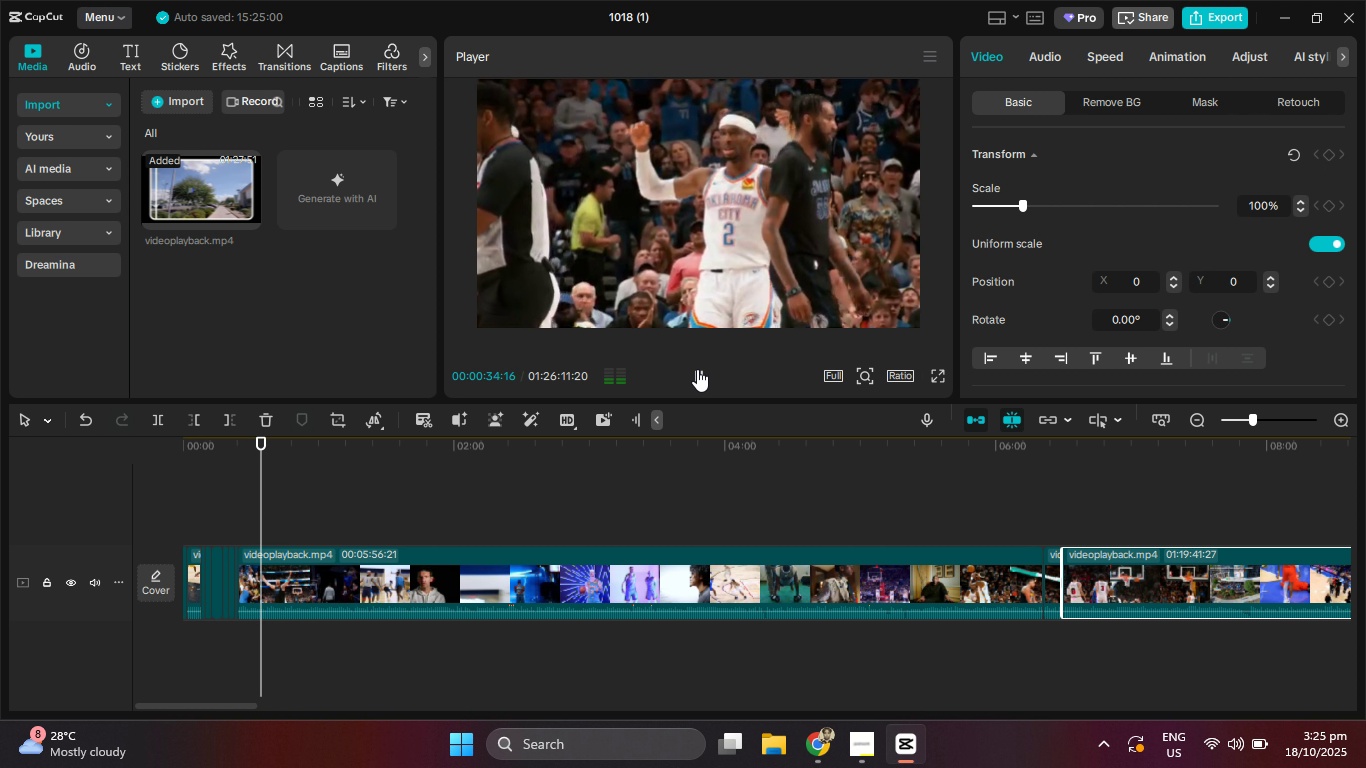 
double_click([697, 369])
 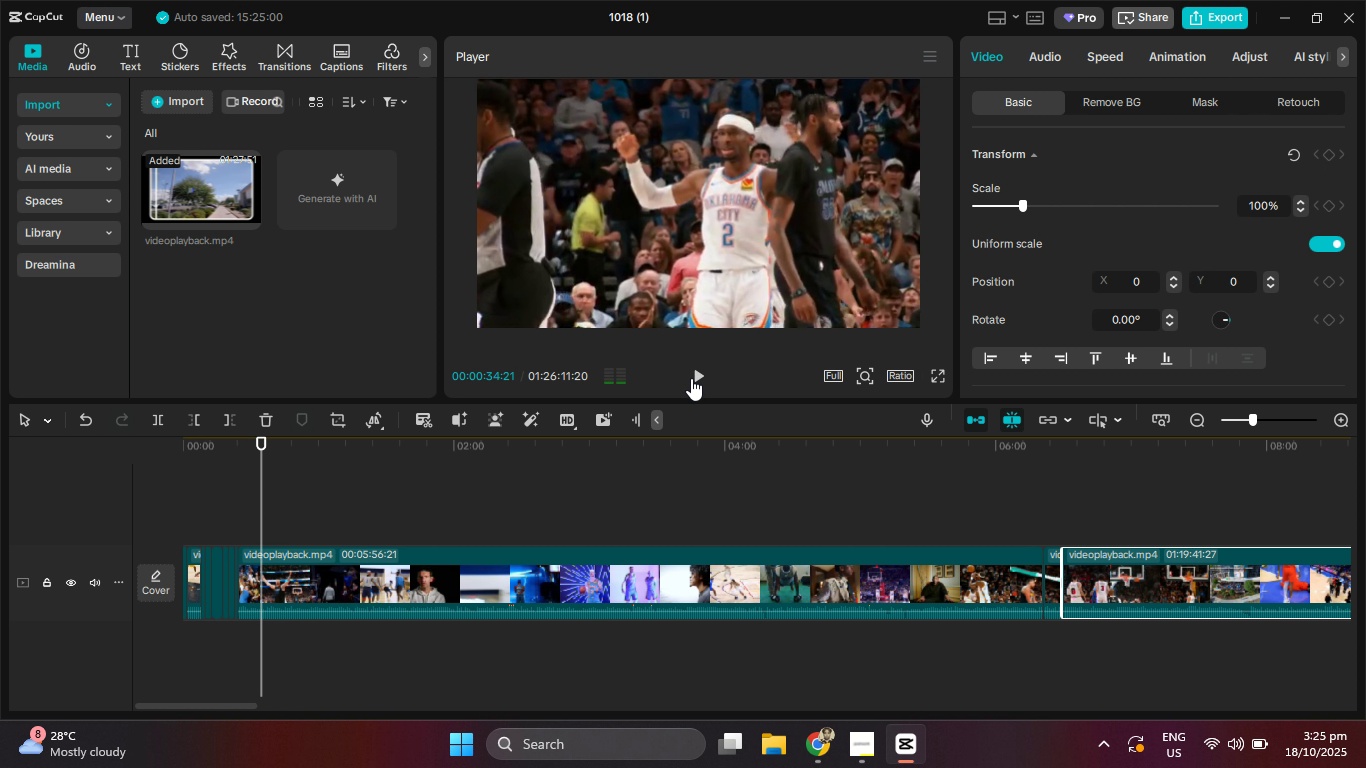 
hold_key(key=ArrowRight, duration=1.24)
 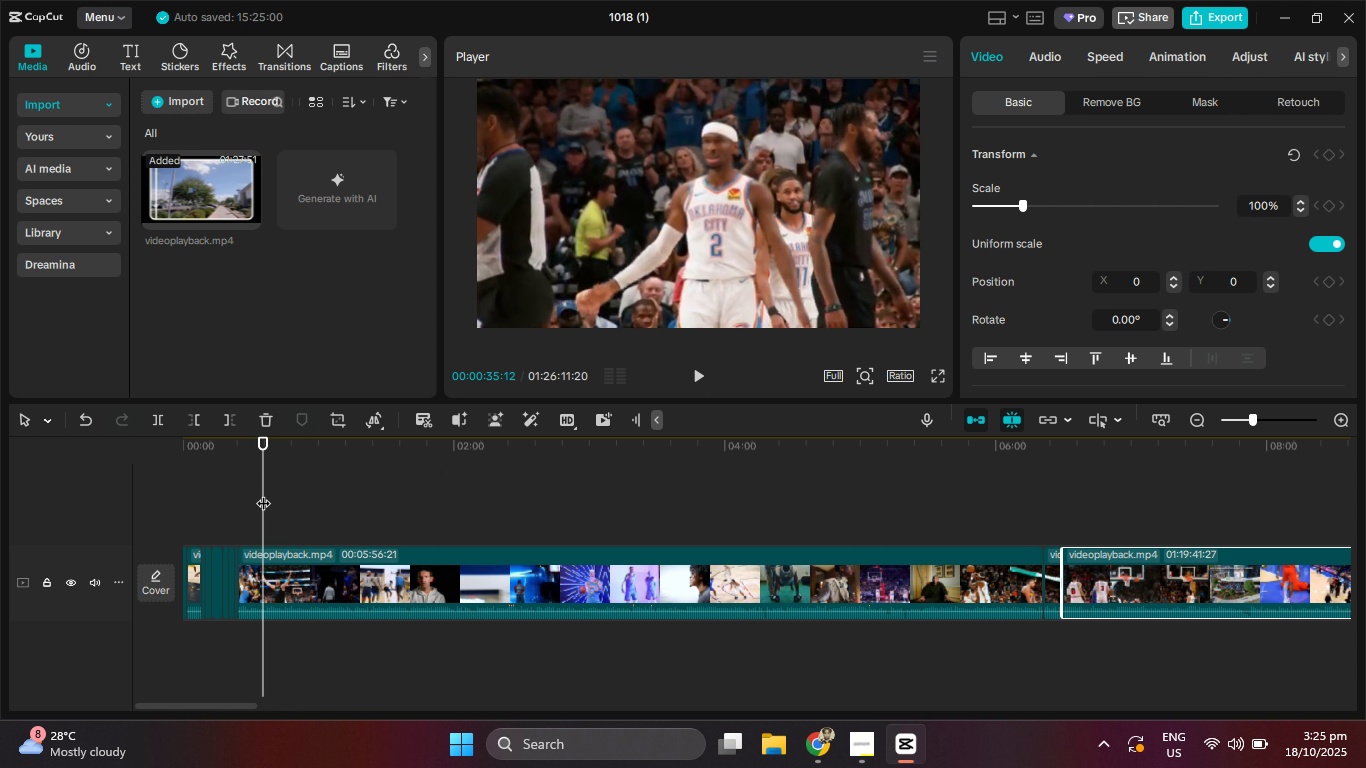 
left_click_drag(start_coordinate=[263, 493], to_coordinate=[536, 499])
 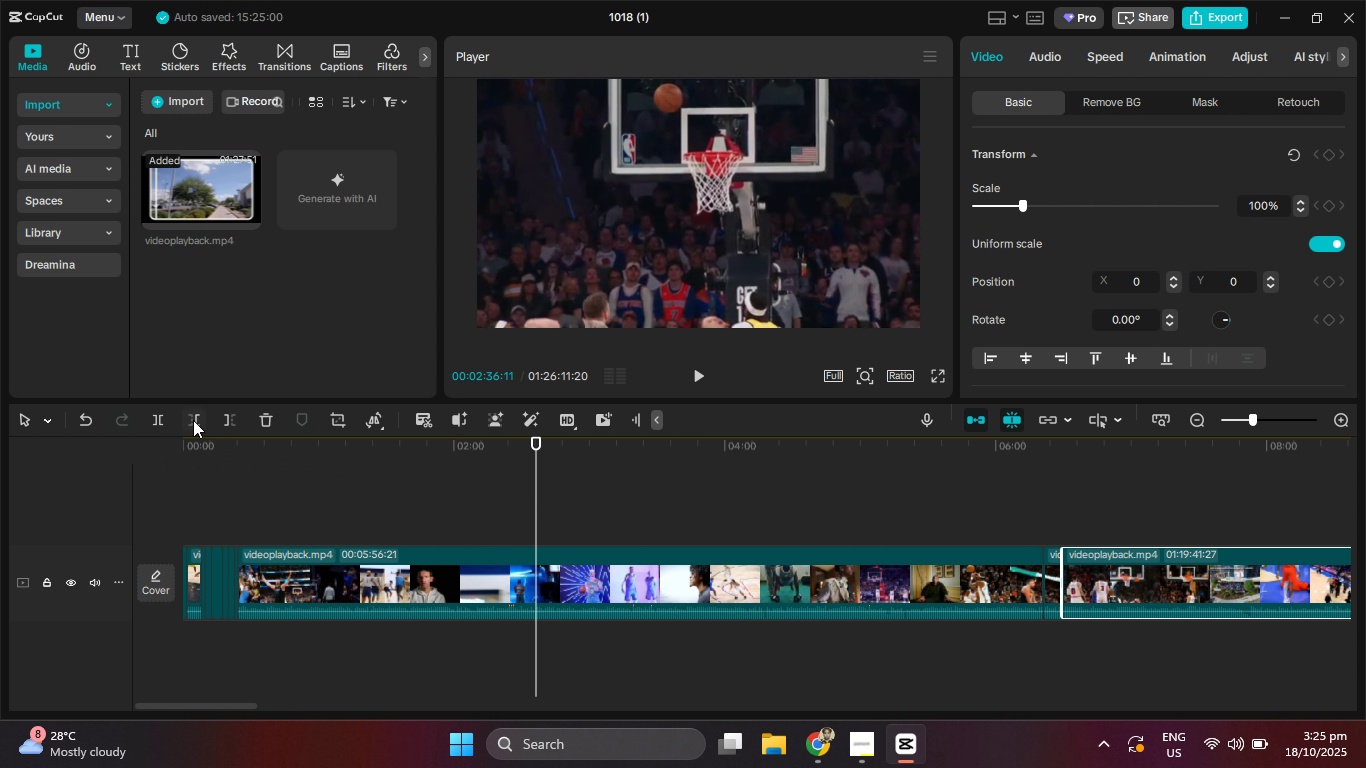 
left_click([193, 420])
 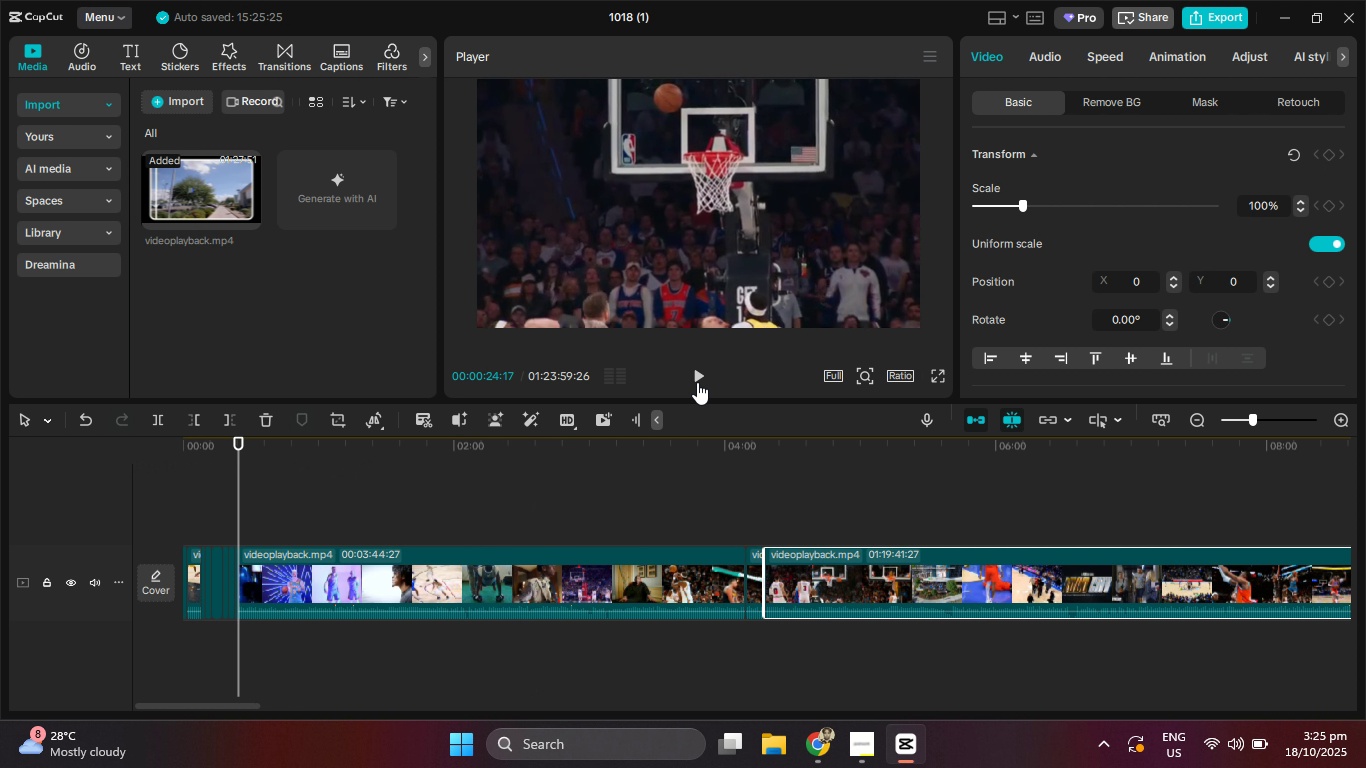 
left_click([697, 380])
 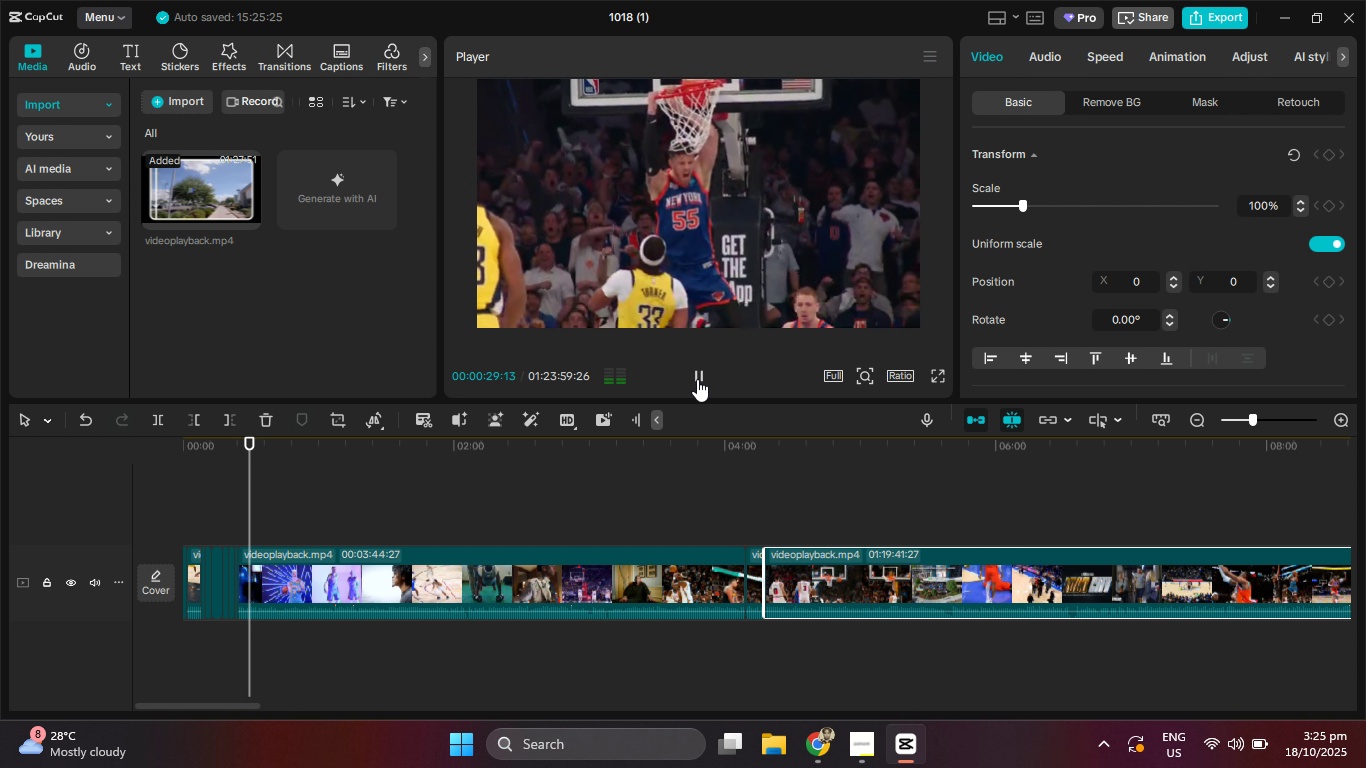 
wait(6.52)
 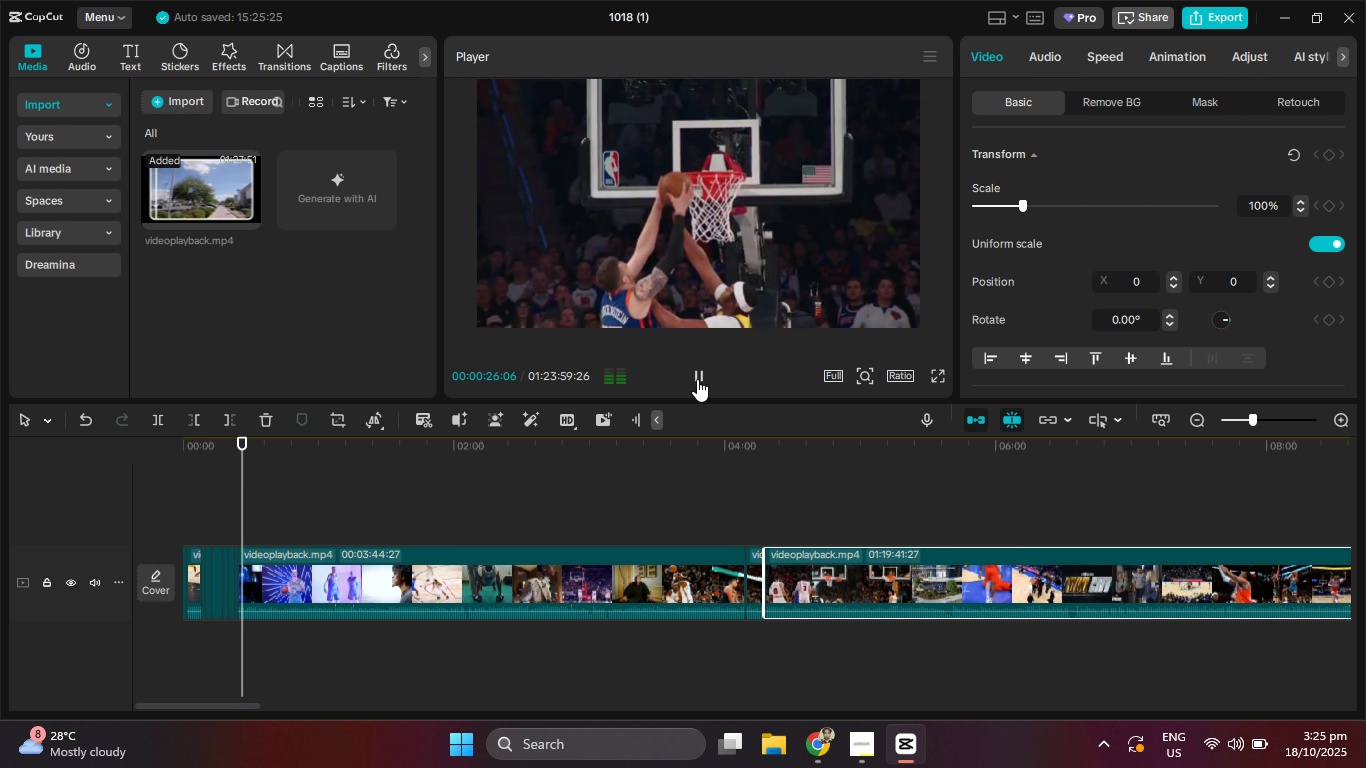 
key(ArrowLeft)
 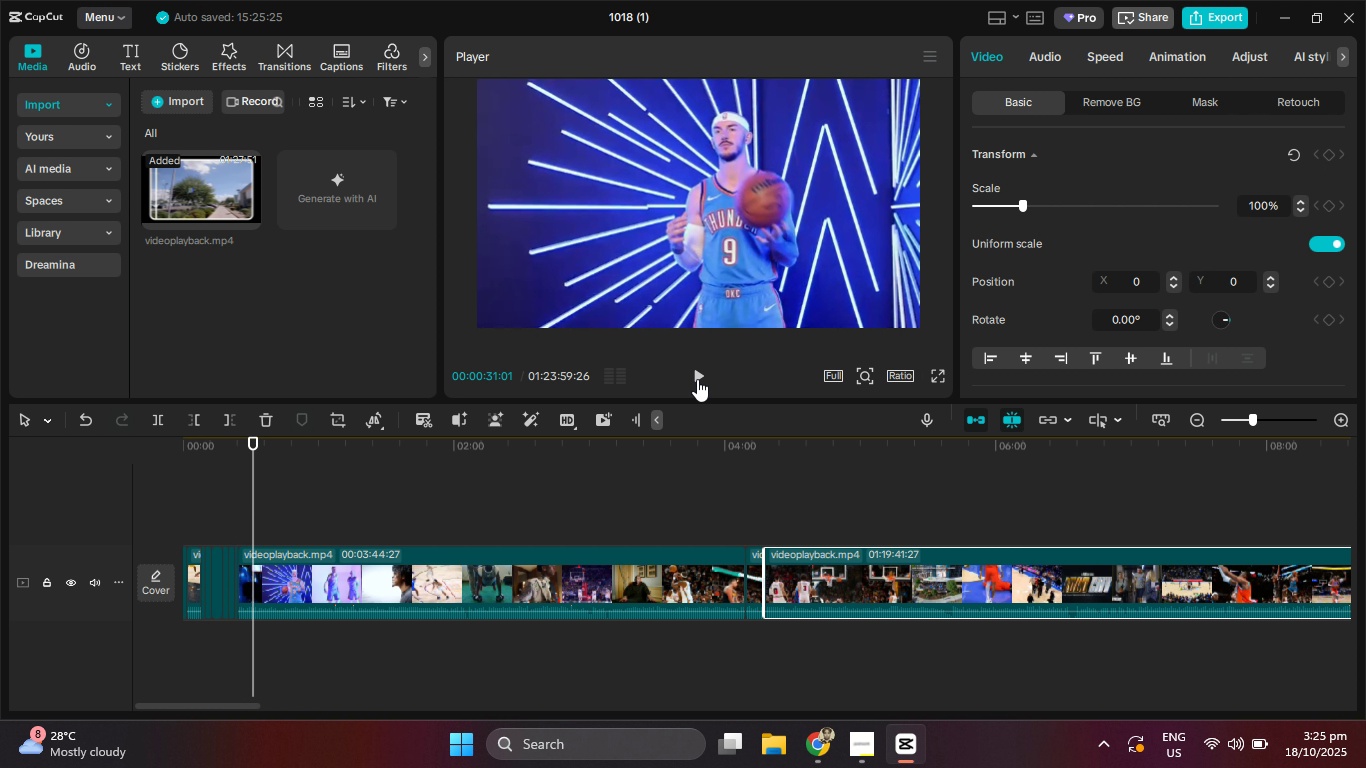 
key(ArrowLeft)
 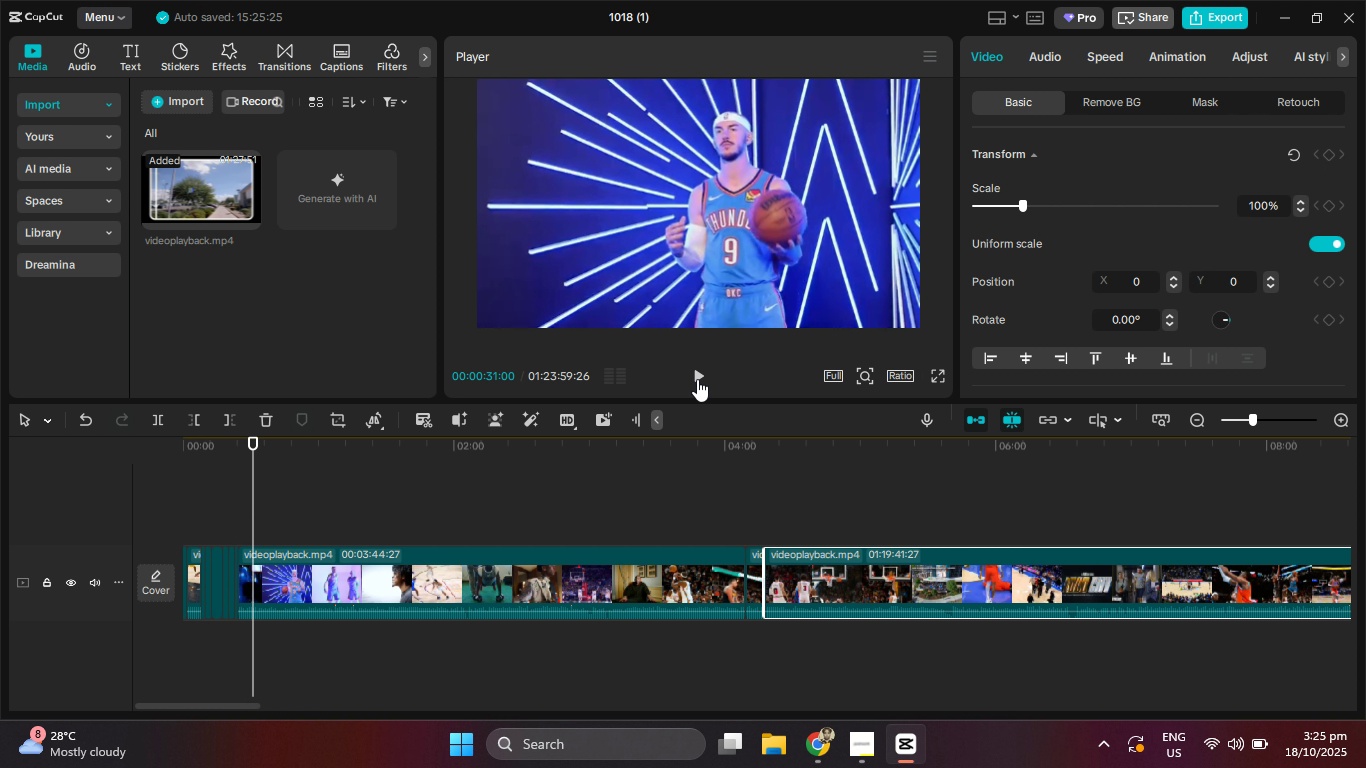 
key(ArrowLeft)
 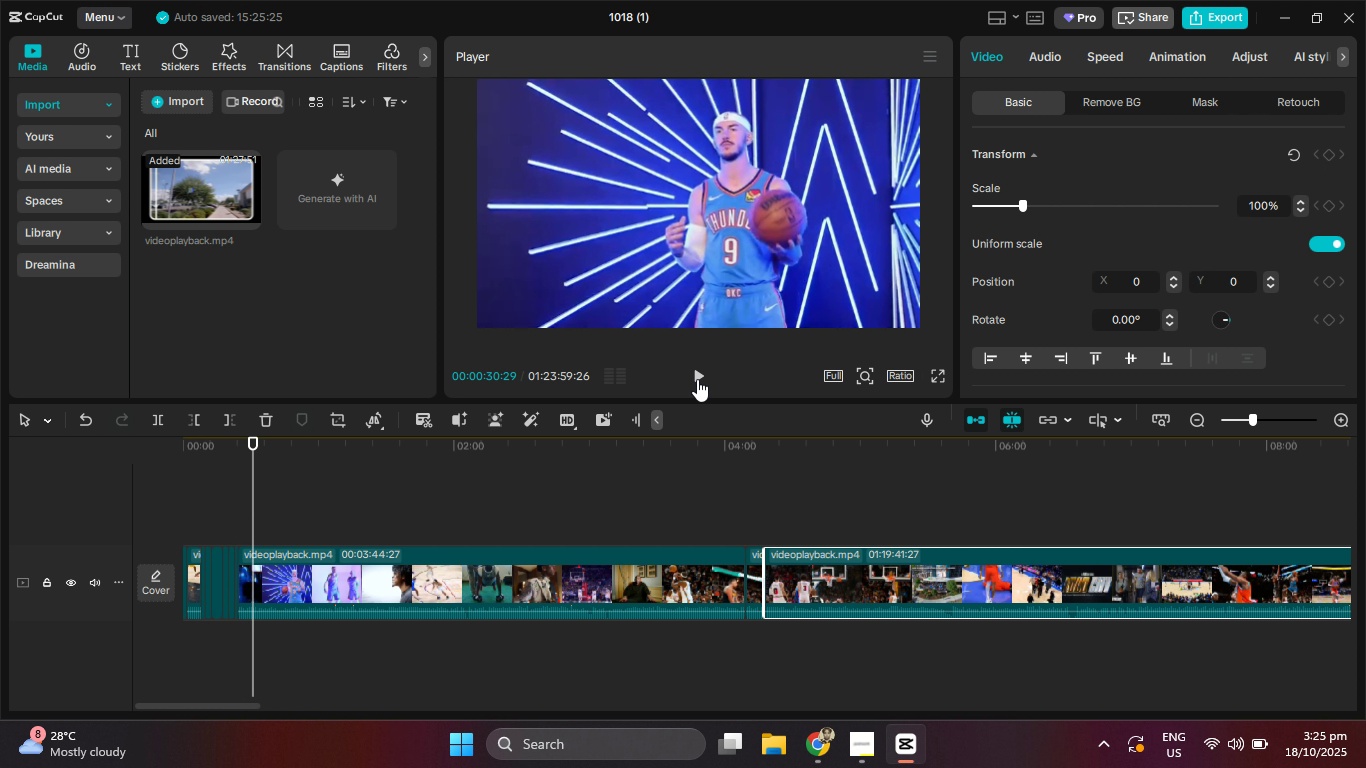 
key(ArrowLeft)
 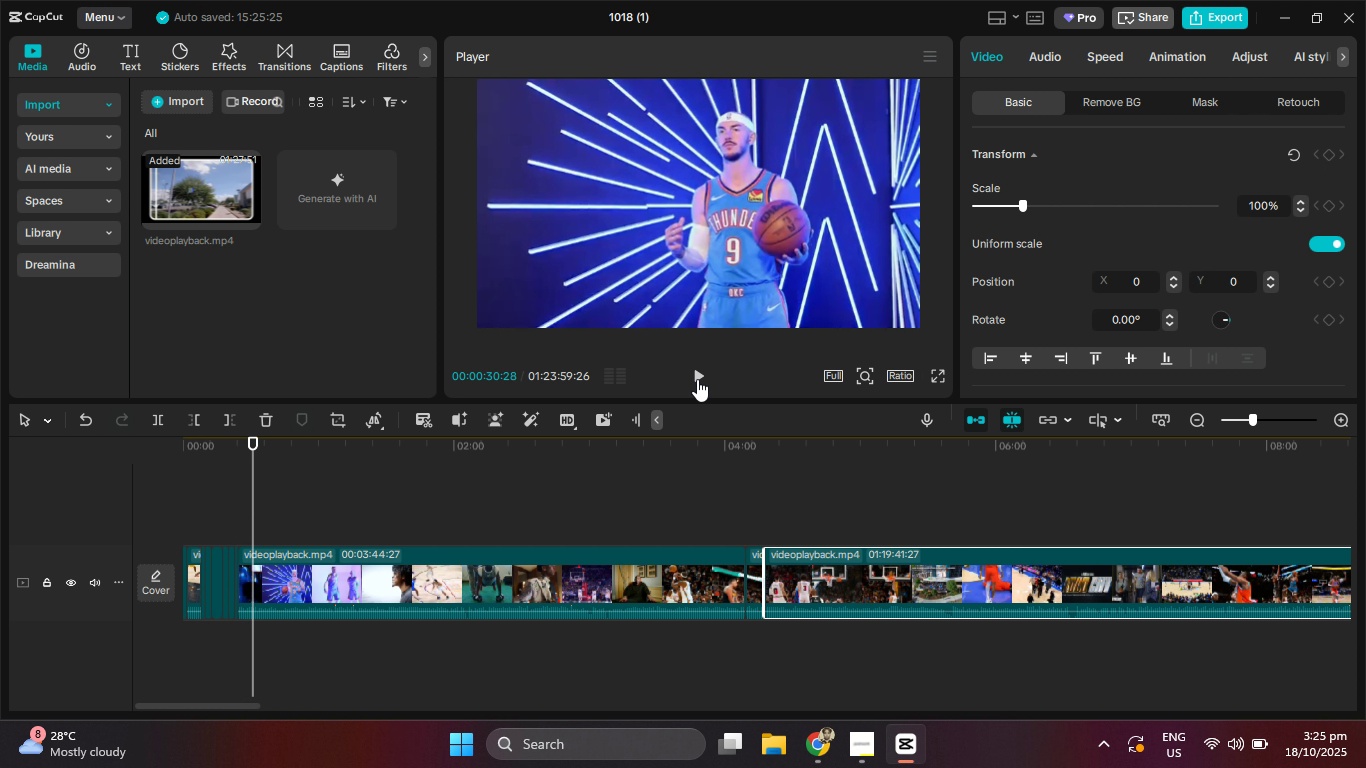 
key(ArrowLeft)
 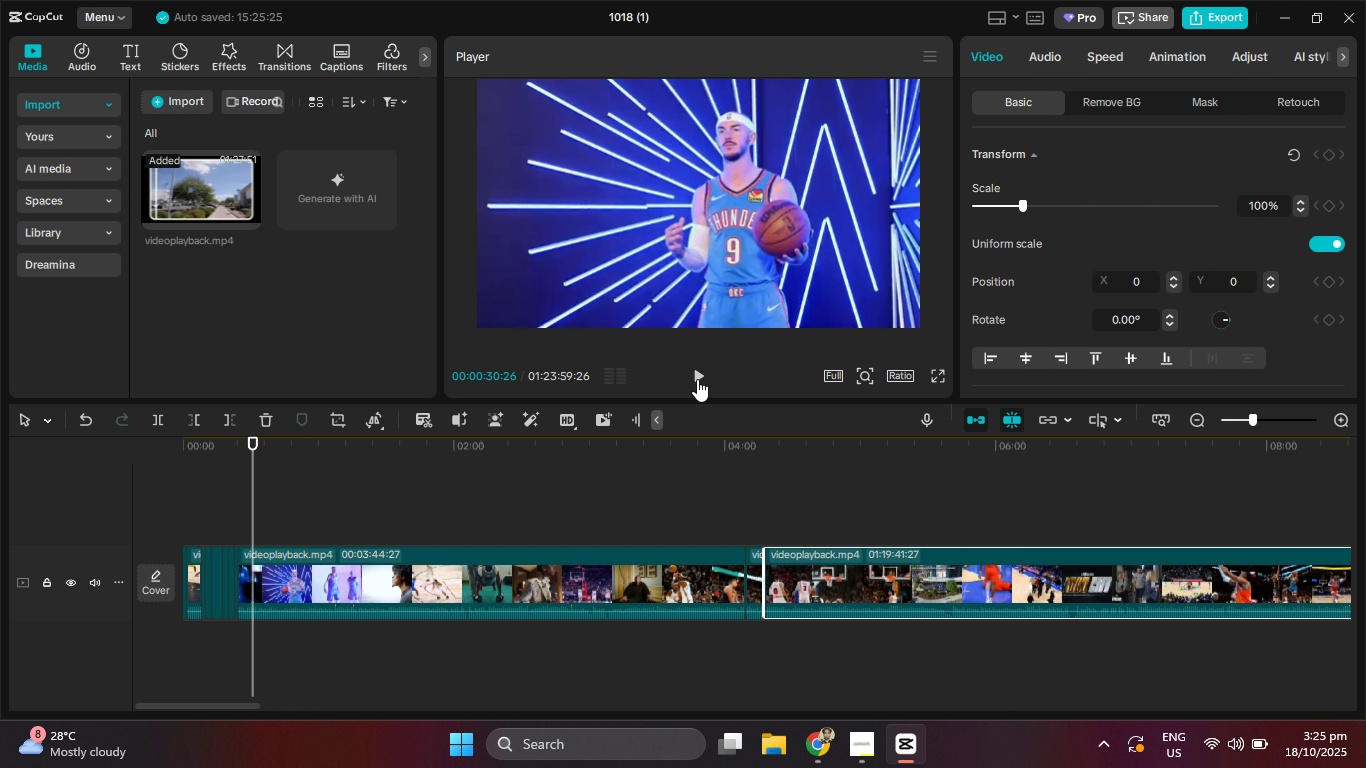 
key(ArrowLeft)
 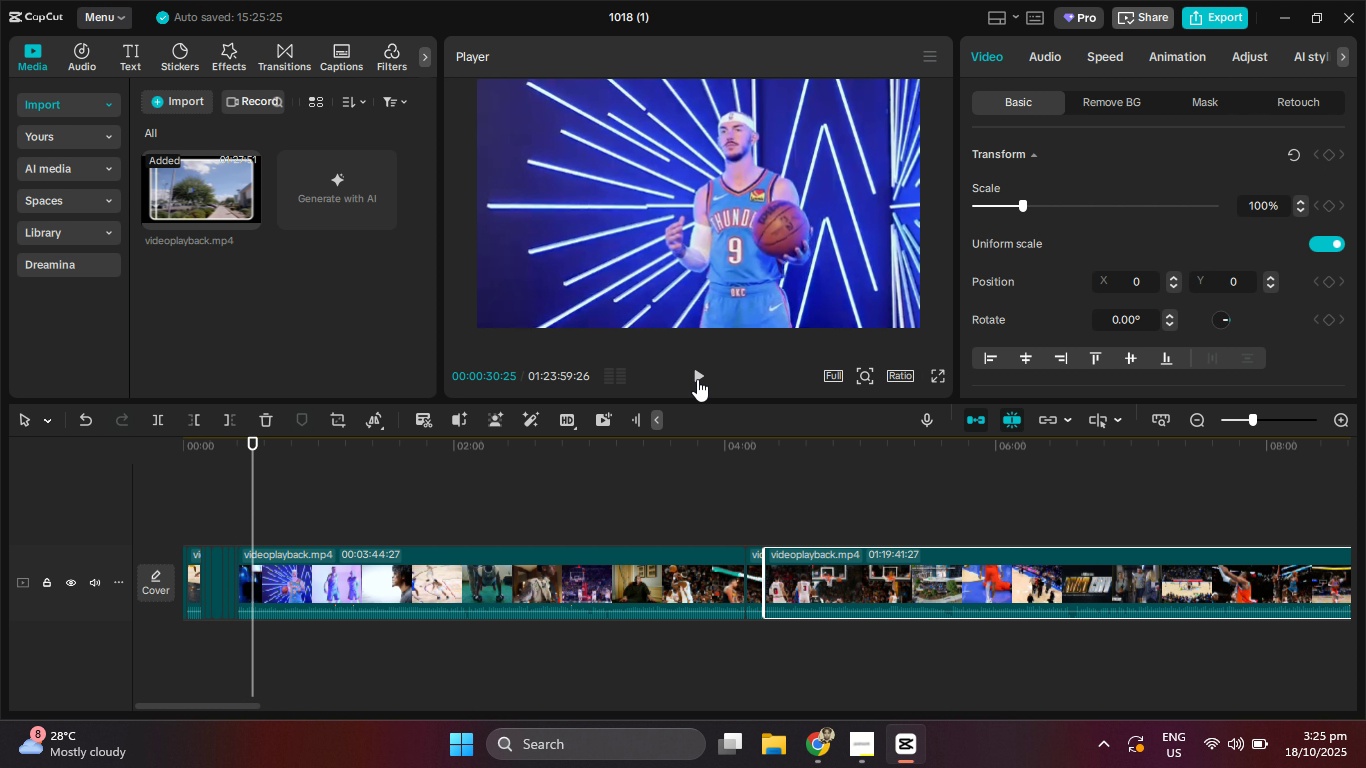 
key(ArrowLeft)
 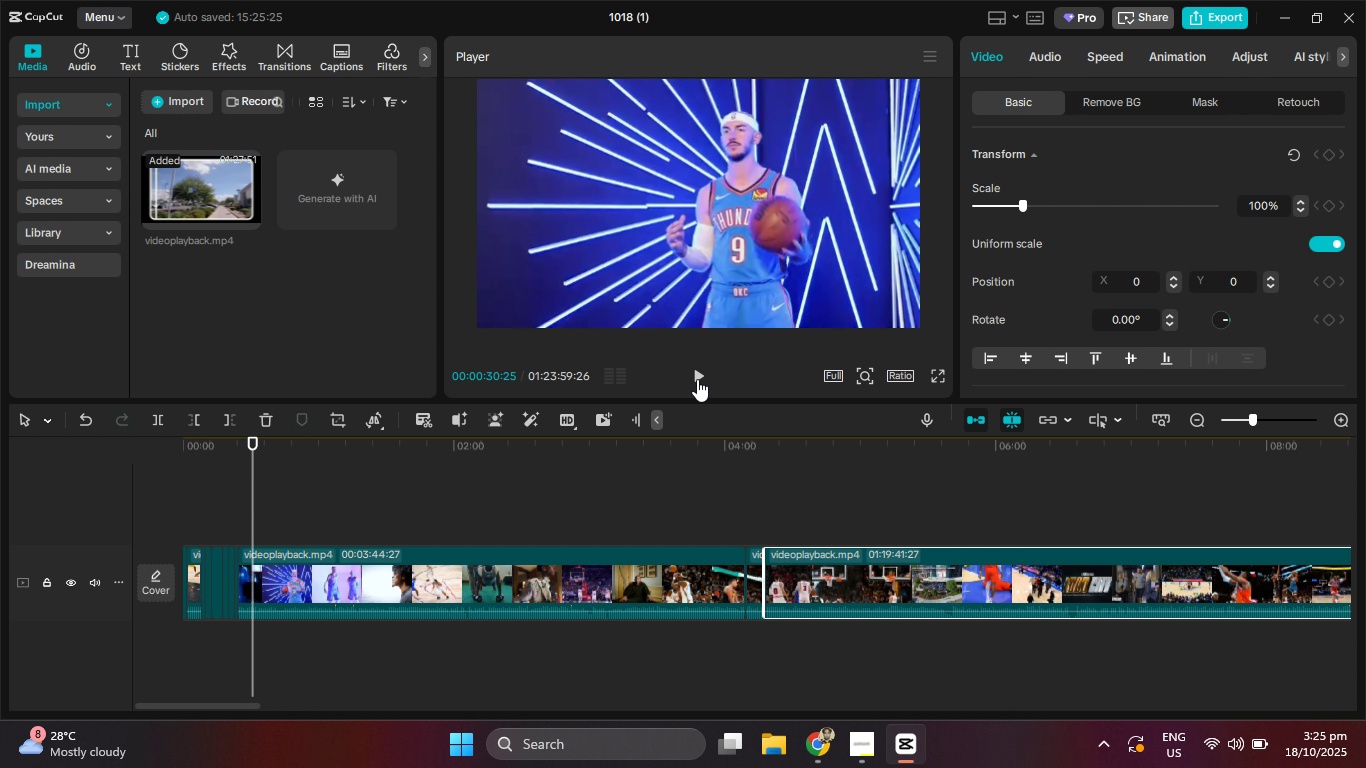 
key(ArrowLeft)
 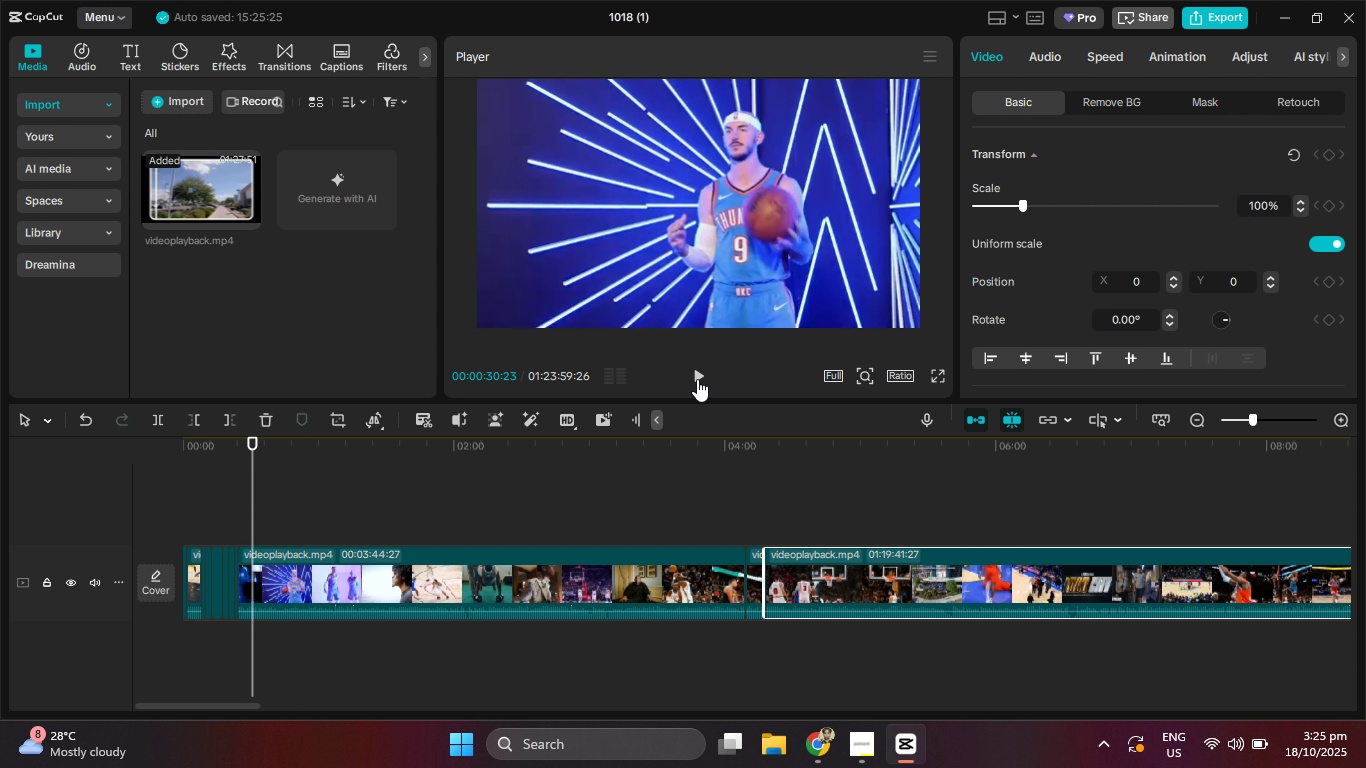 
key(ArrowLeft)
 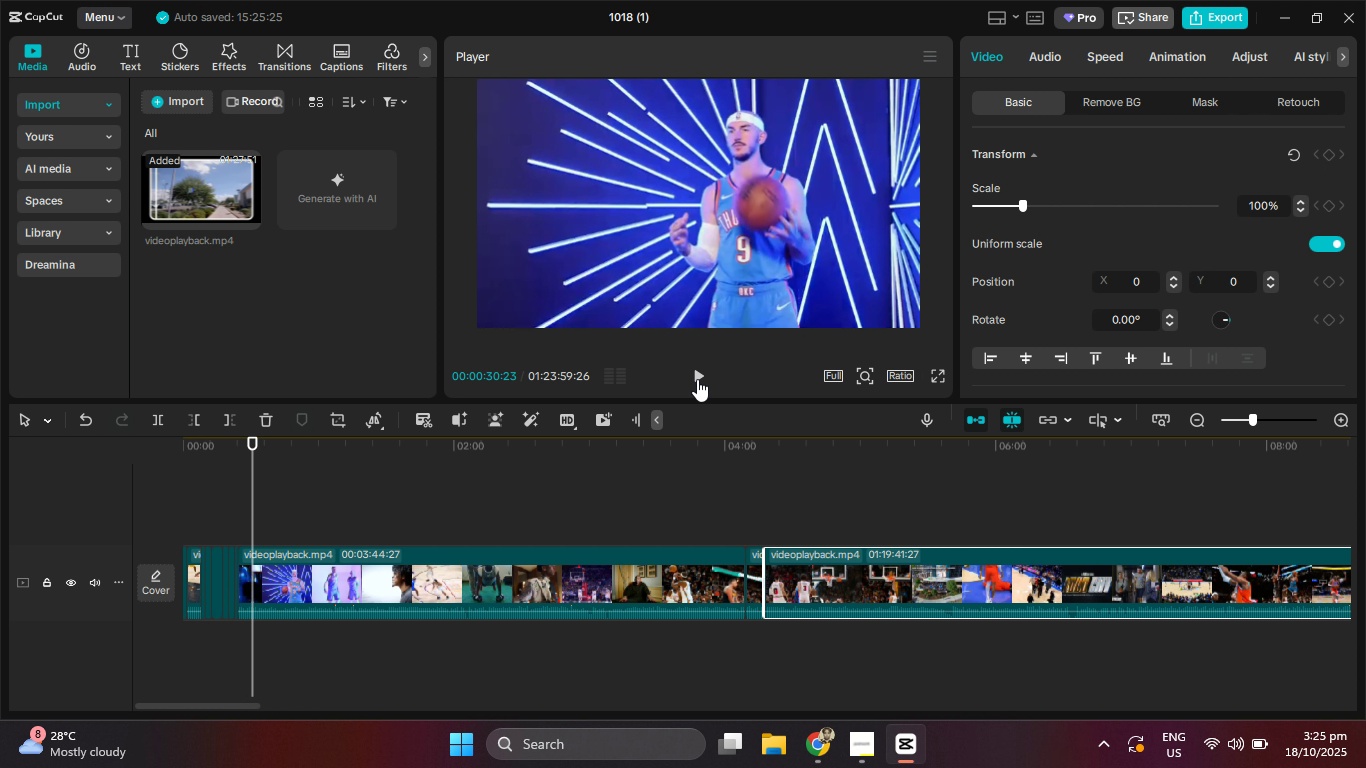 
key(ArrowLeft)
 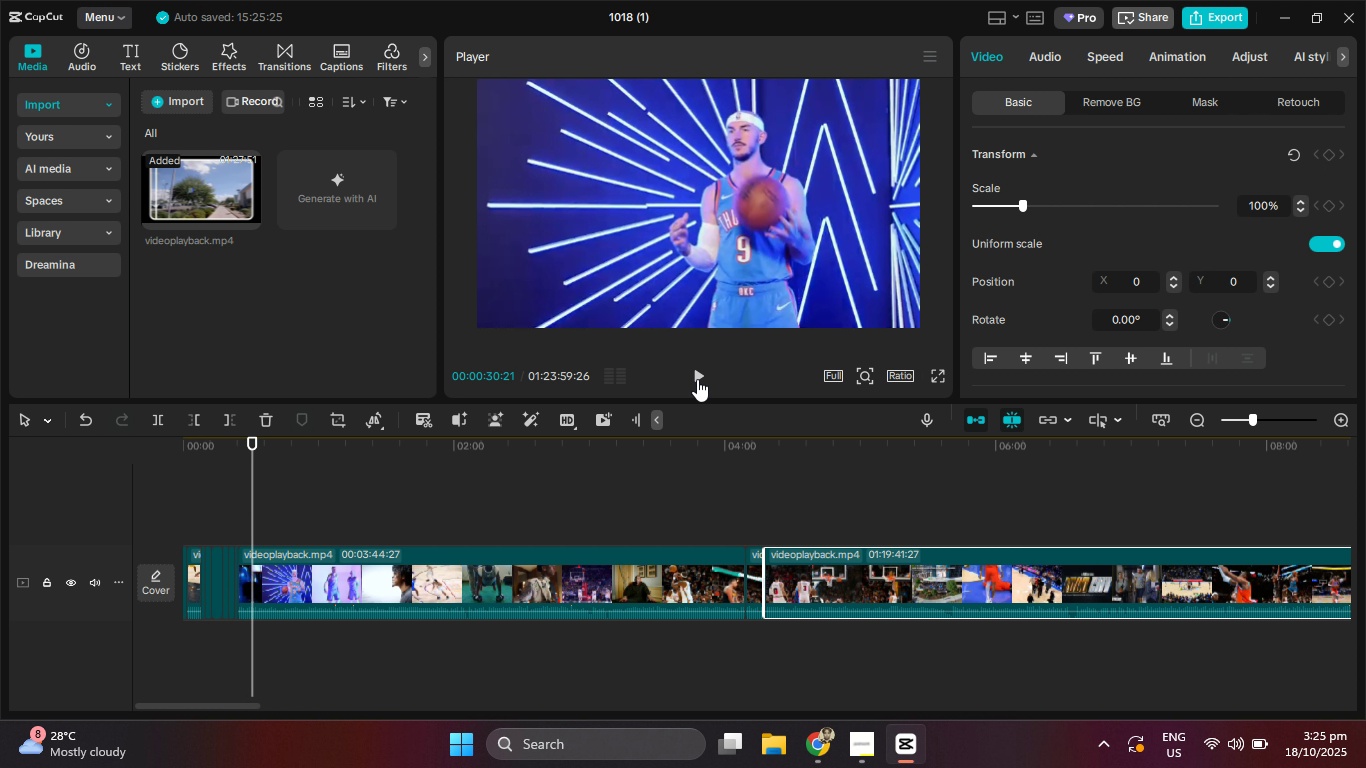 
key(ArrowLeft)
 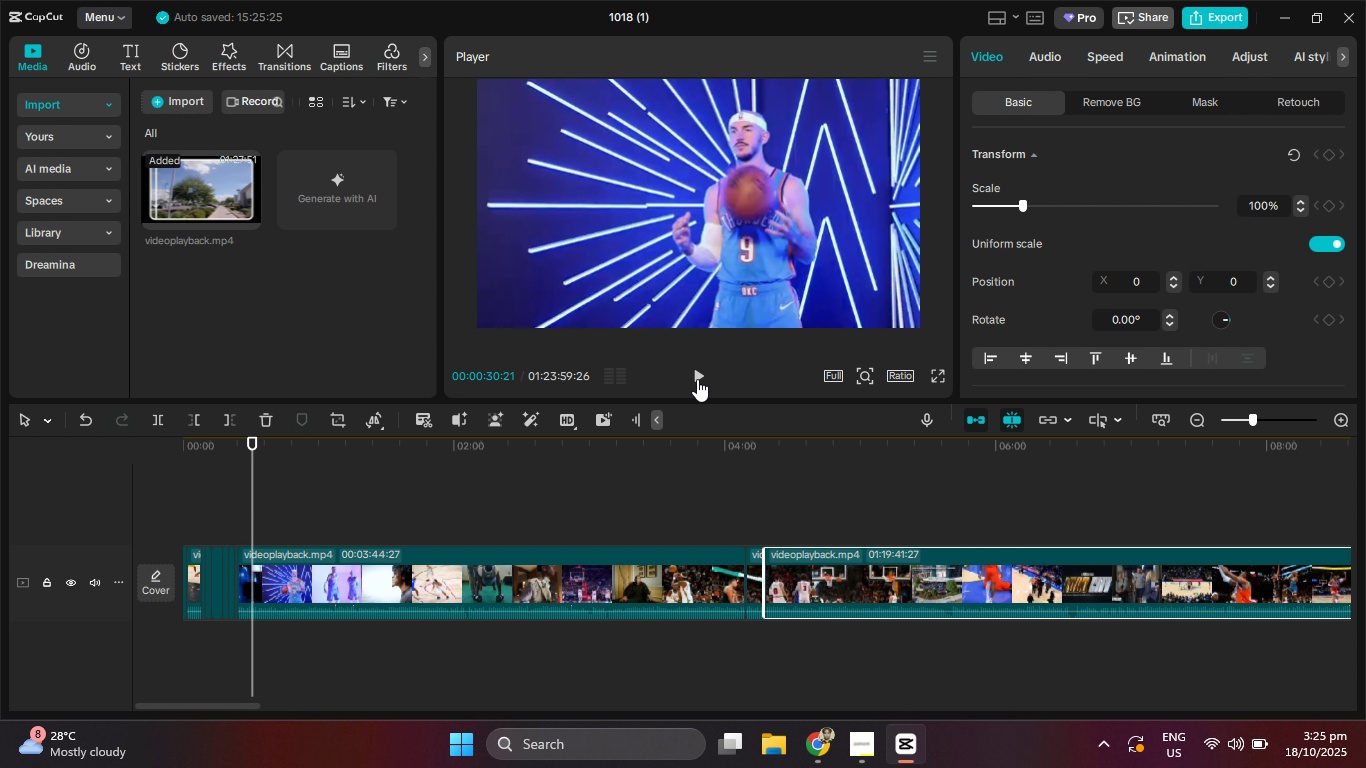 
key(ArrowLeft)
 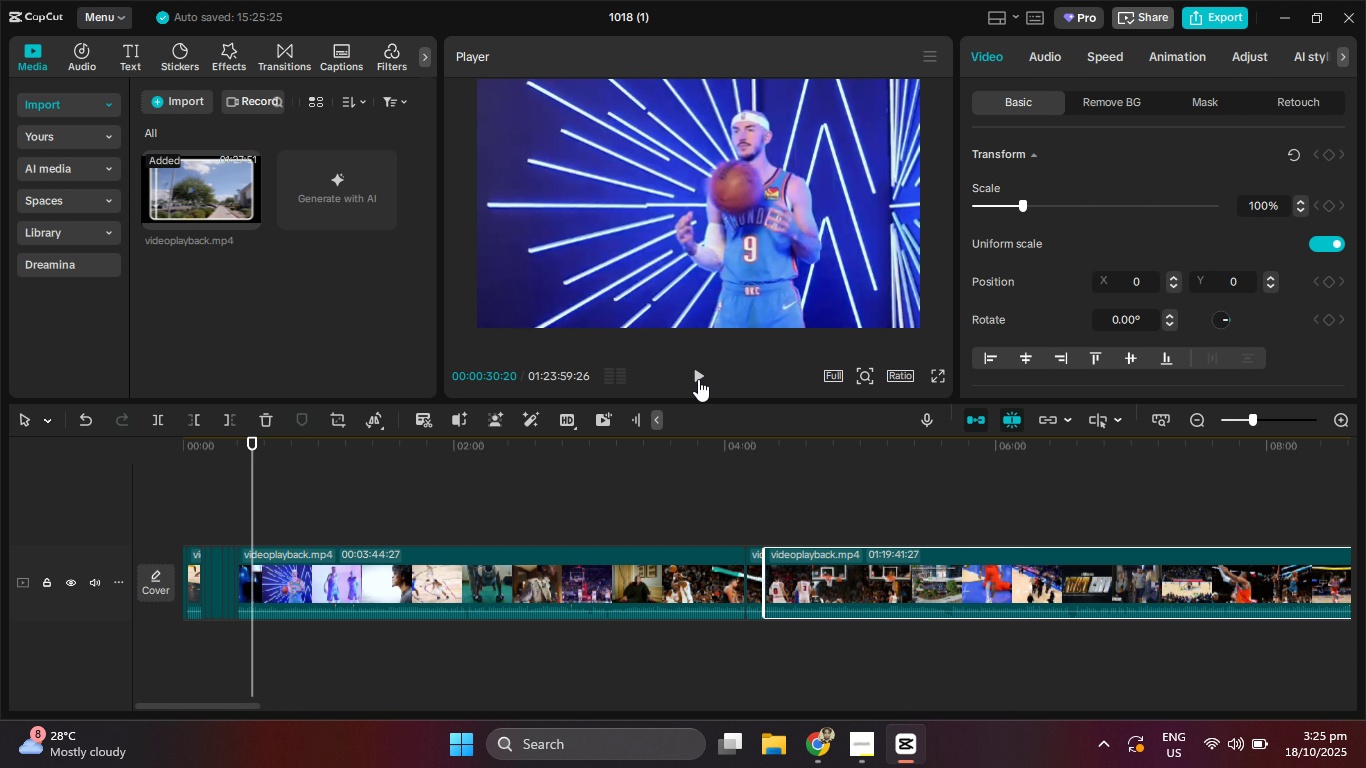 
key(ArrowLeft)
 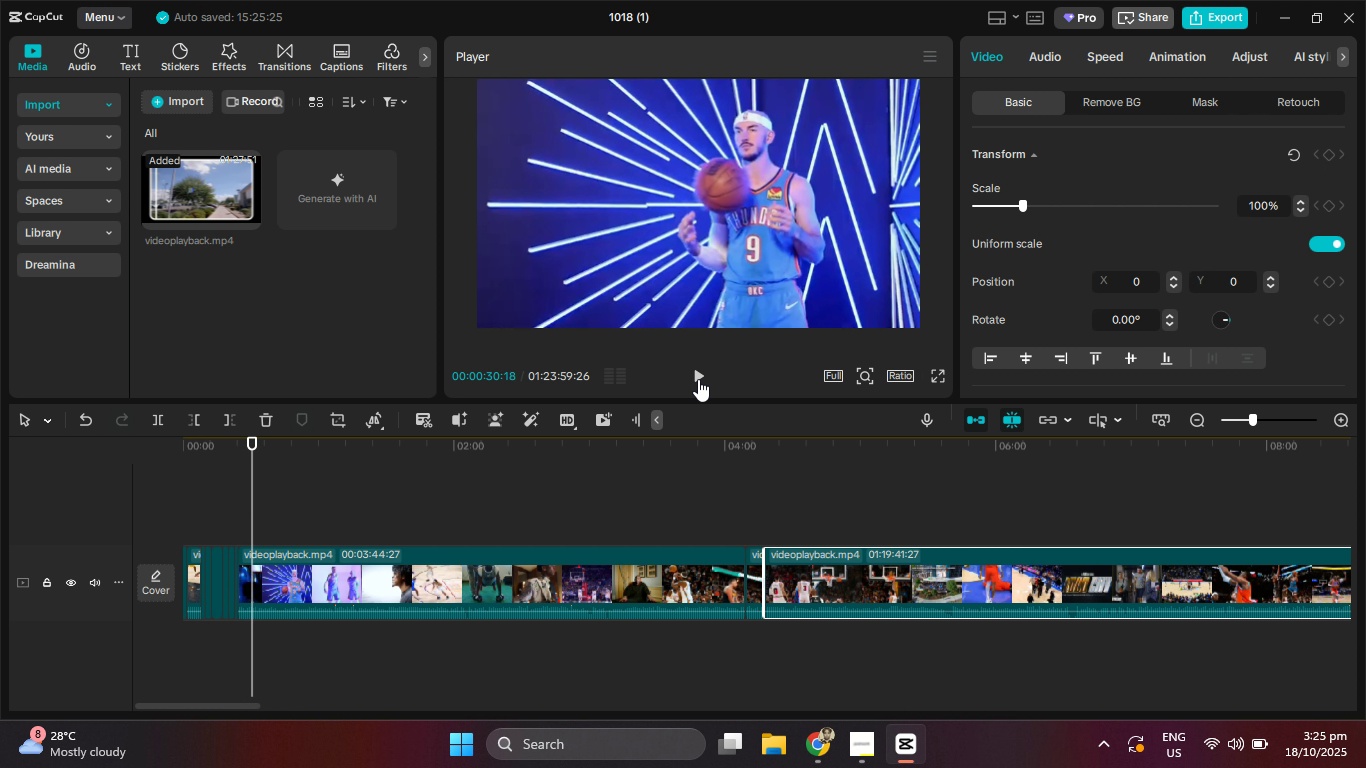 
key(ArrowLeft)
 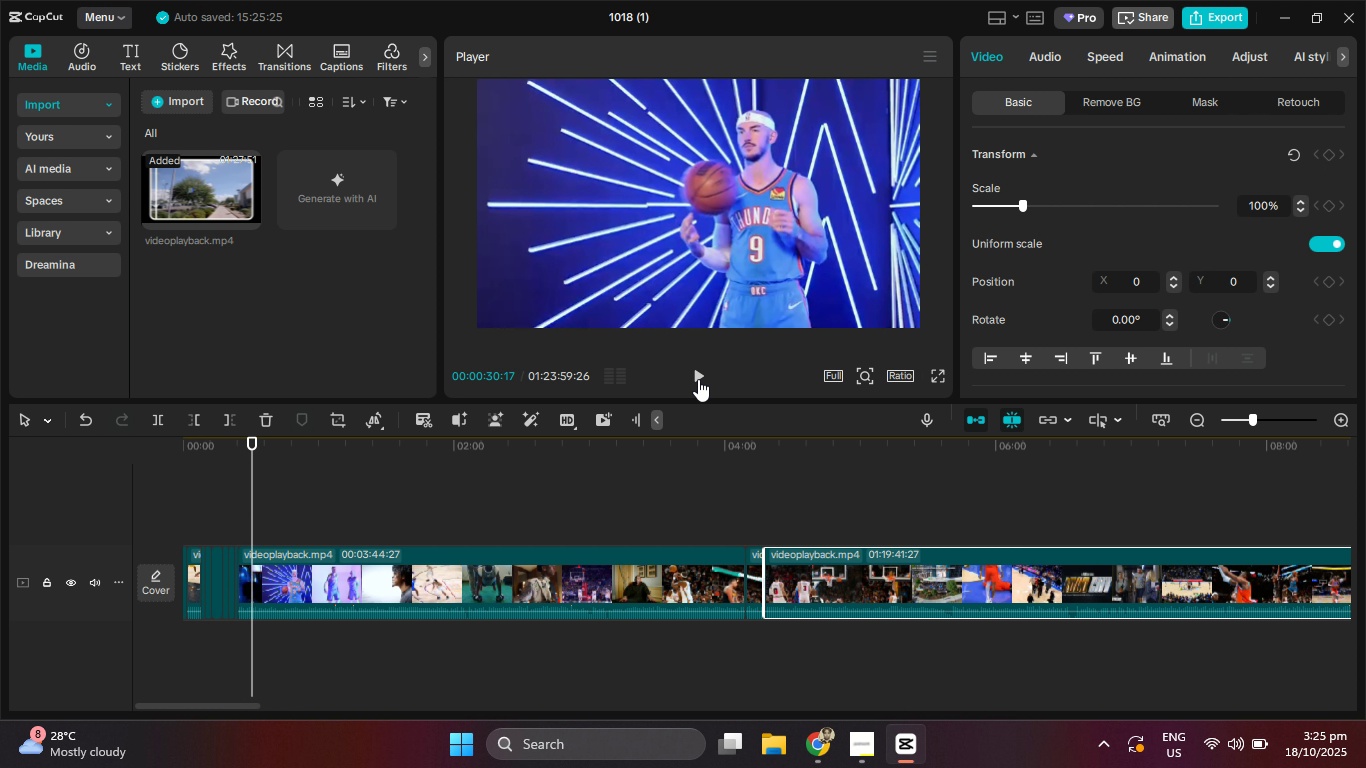 
key(ArrowLeft)
 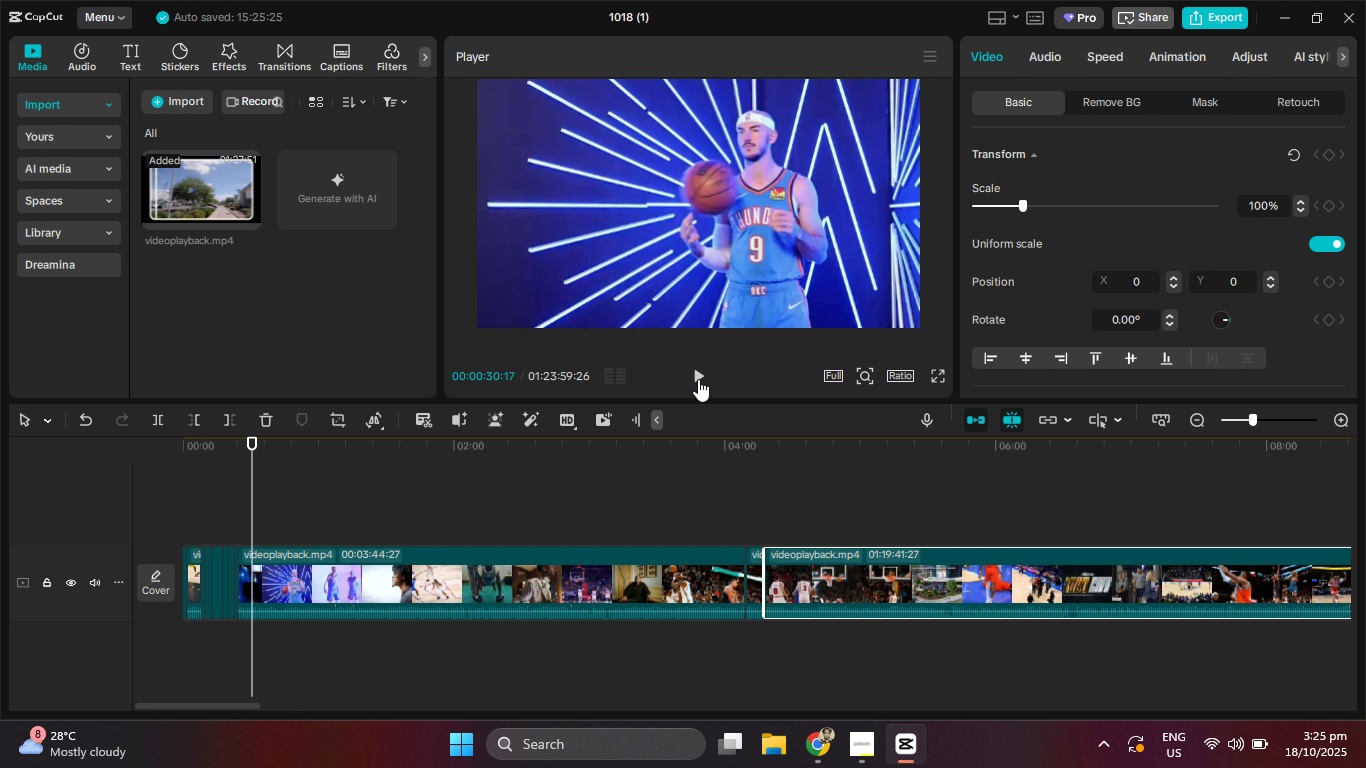 
key(ArrowLeft)
 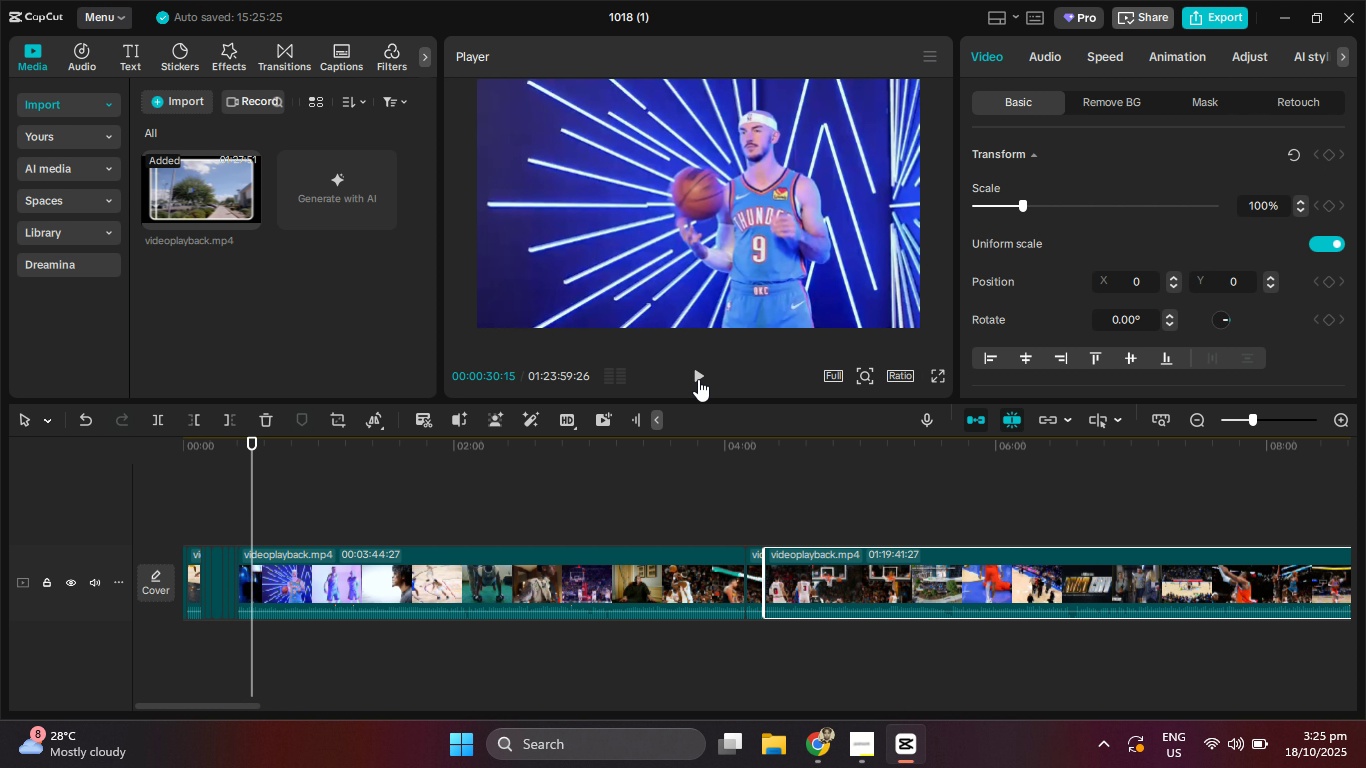 
key(ArrowLeft)
 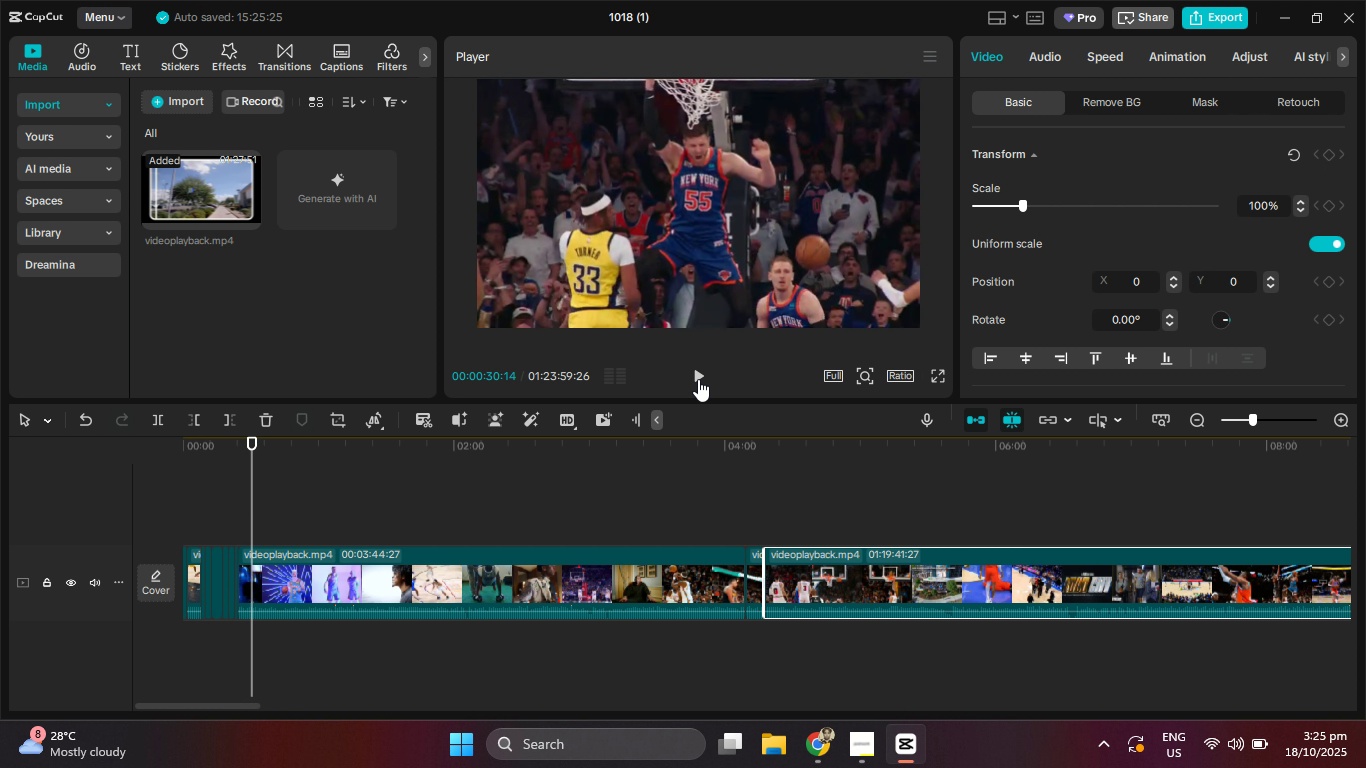 
key(ArrowLeft)
 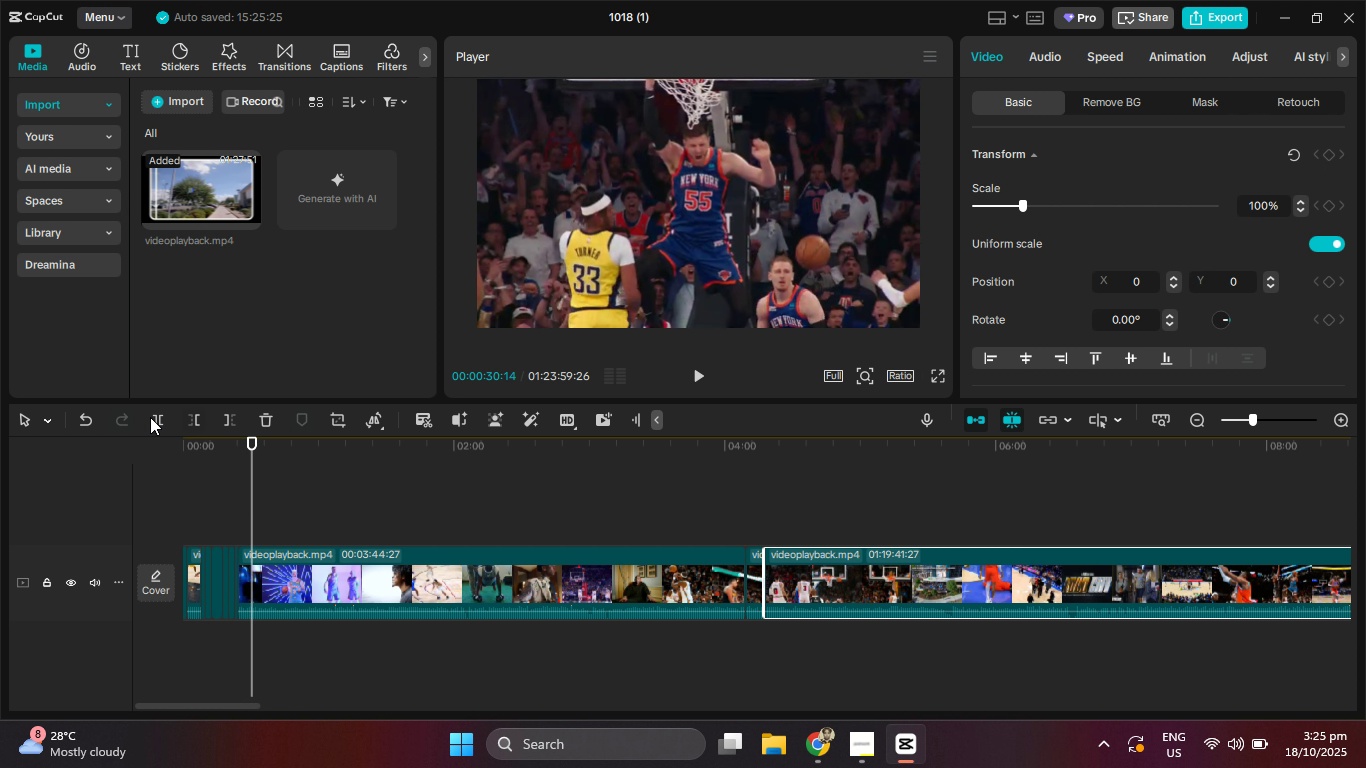 
left_click([156, 419])
 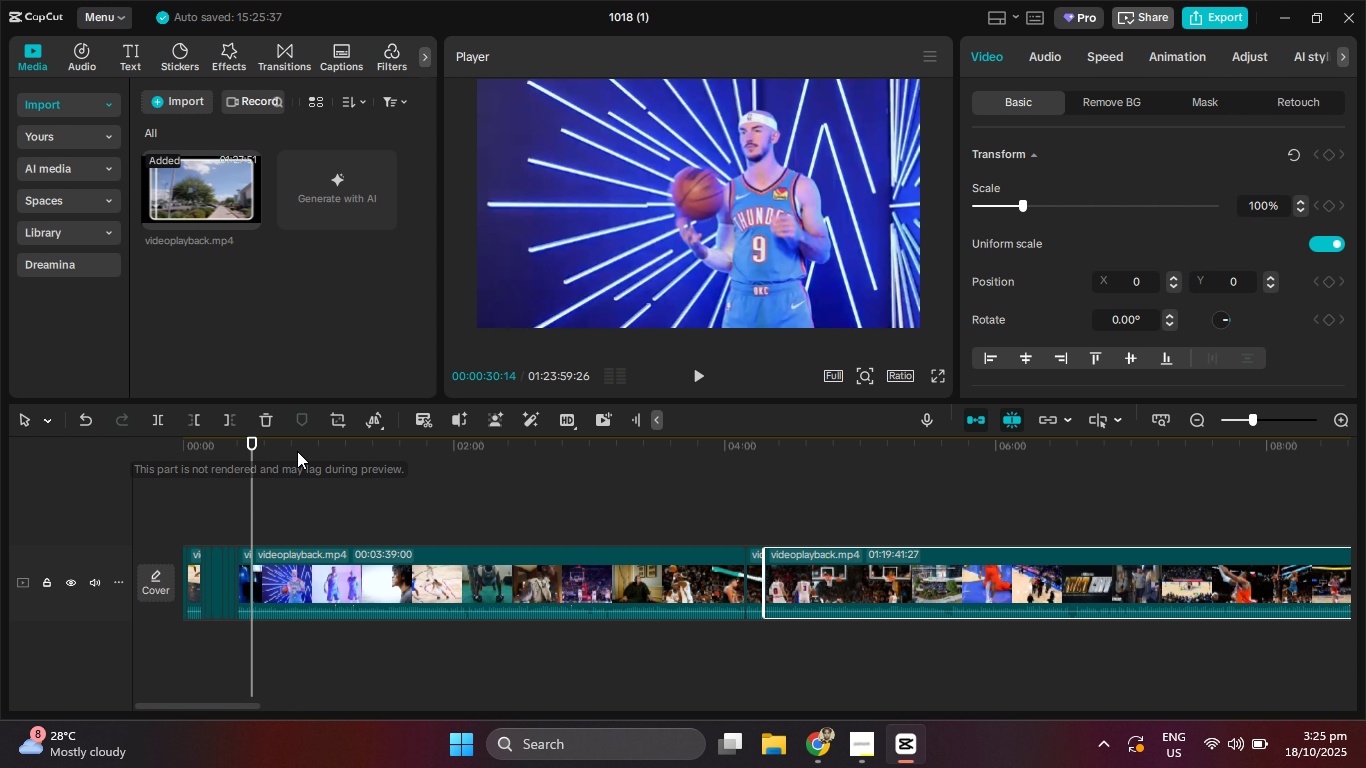 
hold_key(key=ArrowRight, duration=1.25)
 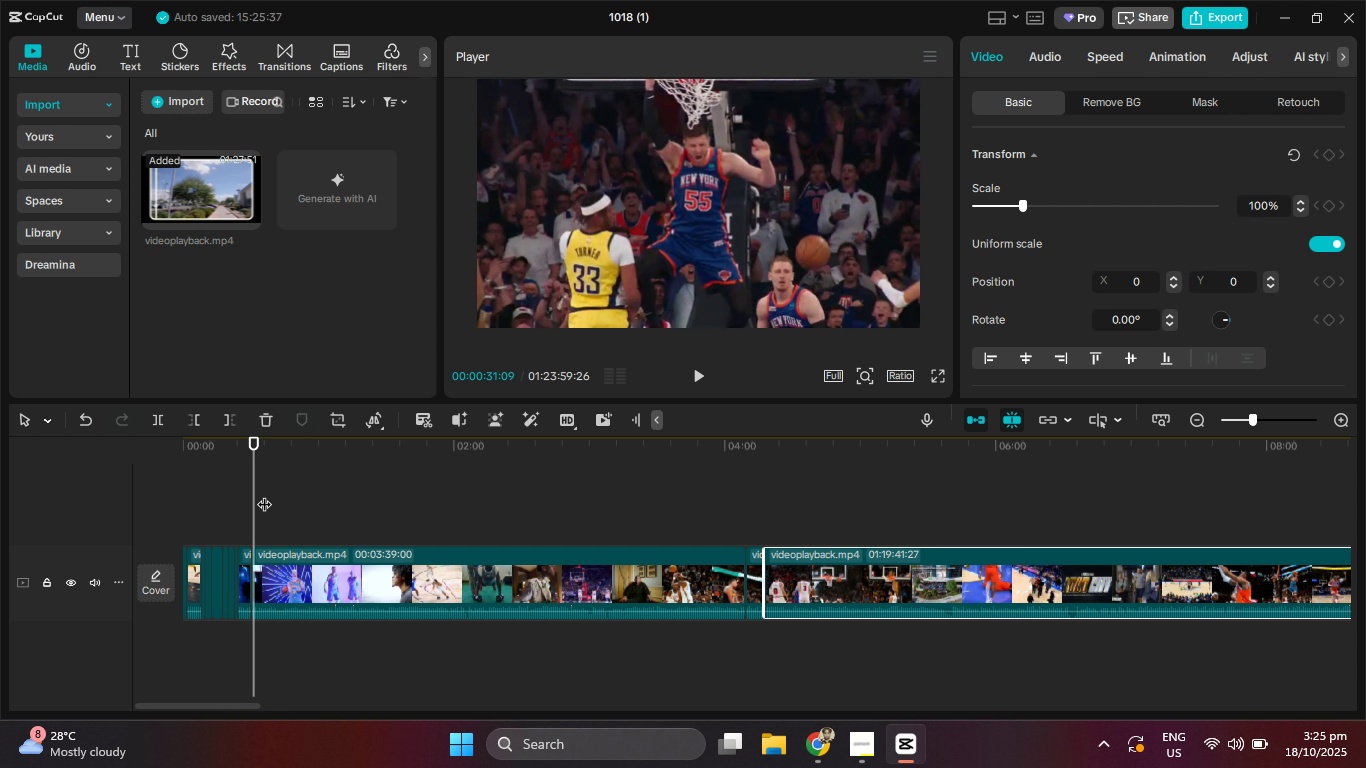 
left_click_drag(start_coordinate=[254, 493], to_coordinate=[424, 500])
 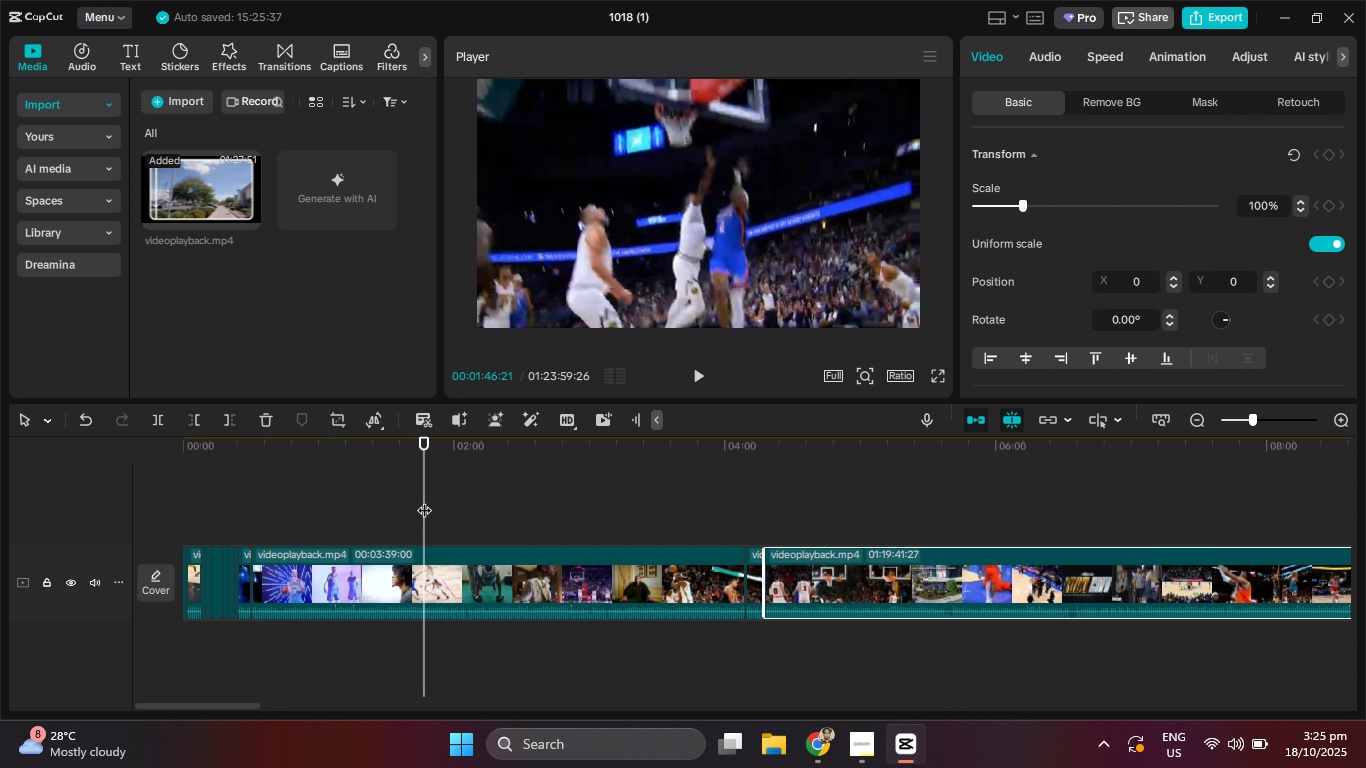 
hold_key(key=ArrowLeft, duration=1.5)
 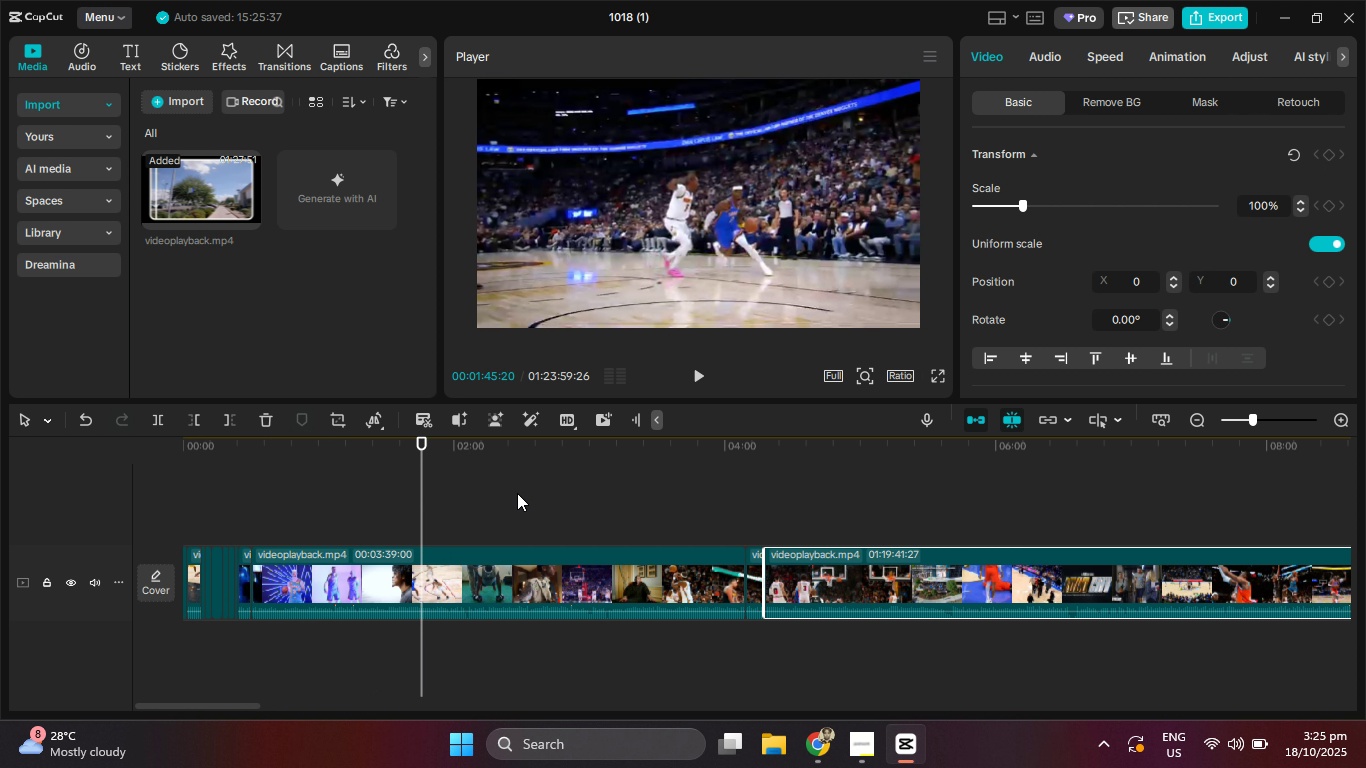 
key(ArrowLeft)
 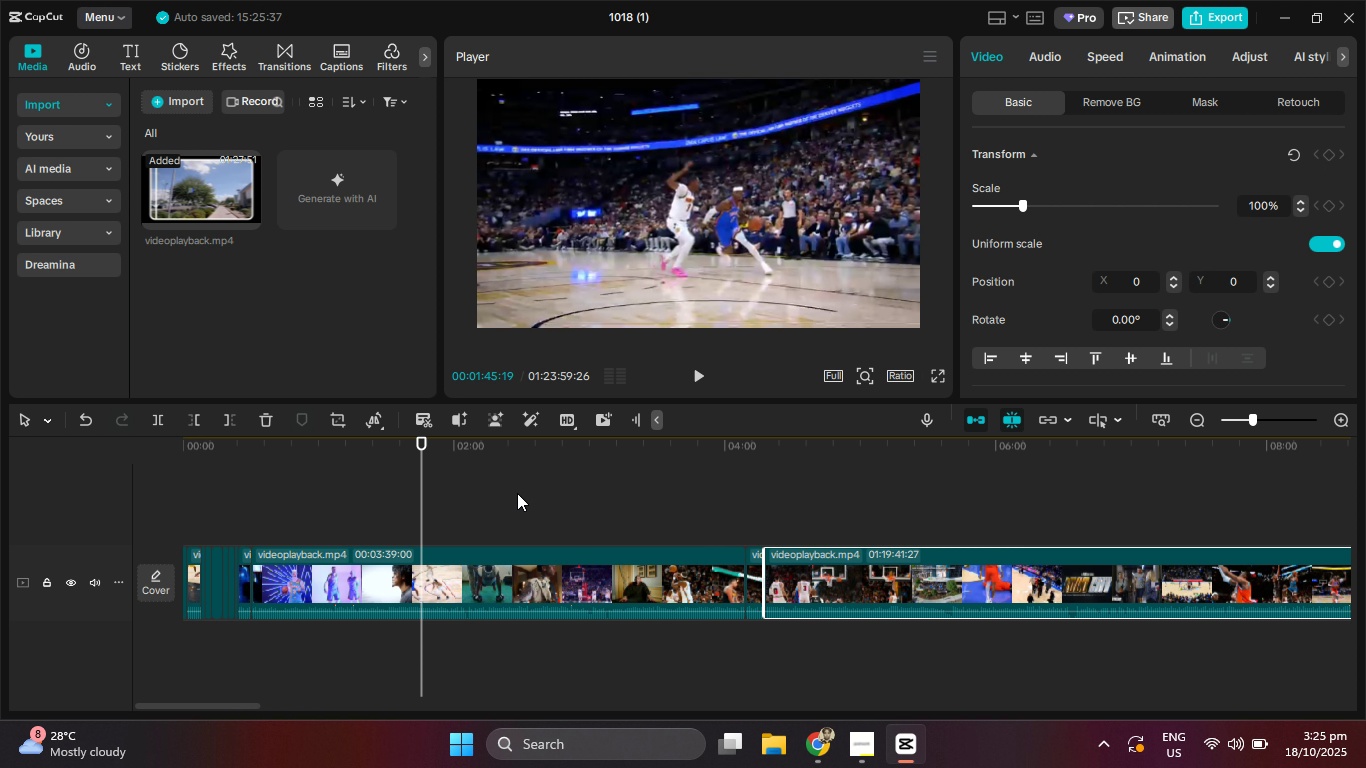 
hold_key(key=ArrowLeft, duration=0.71)
 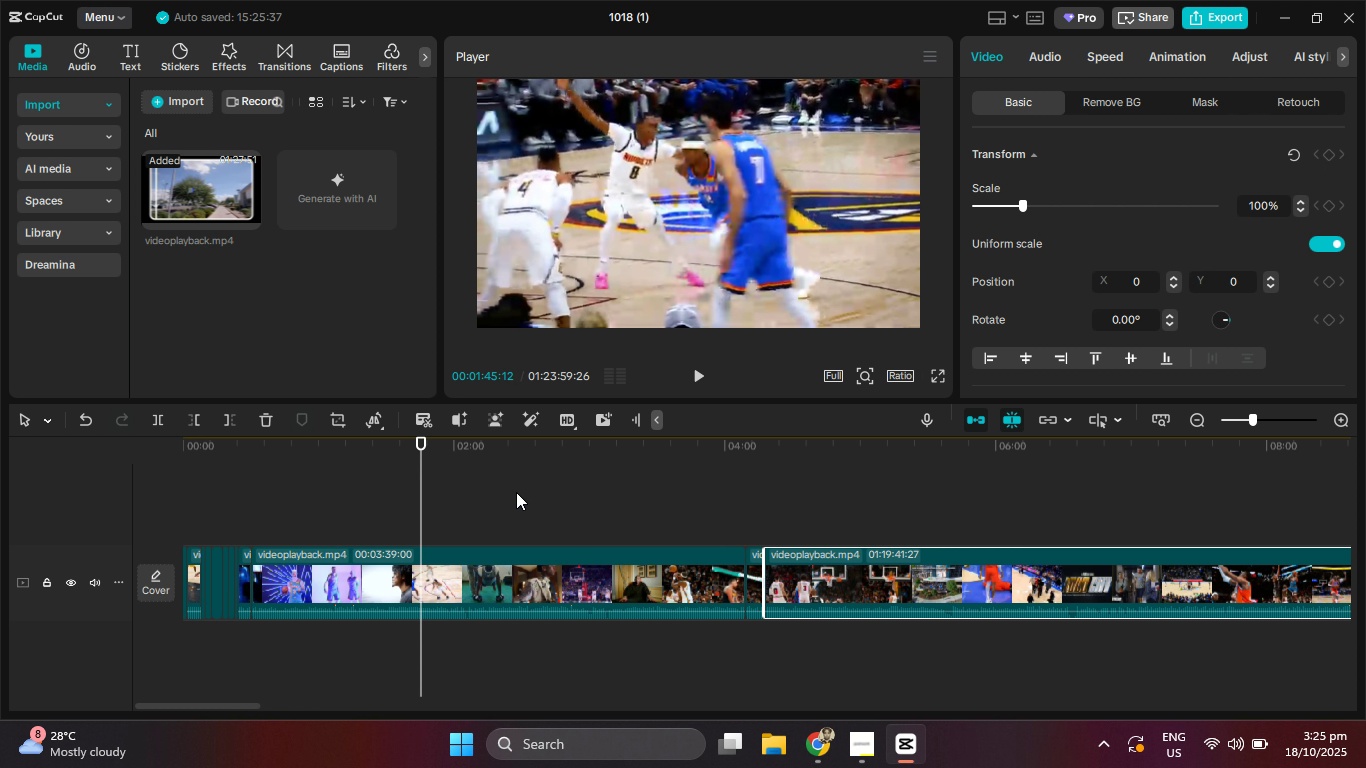 
key(ArrowRight)
 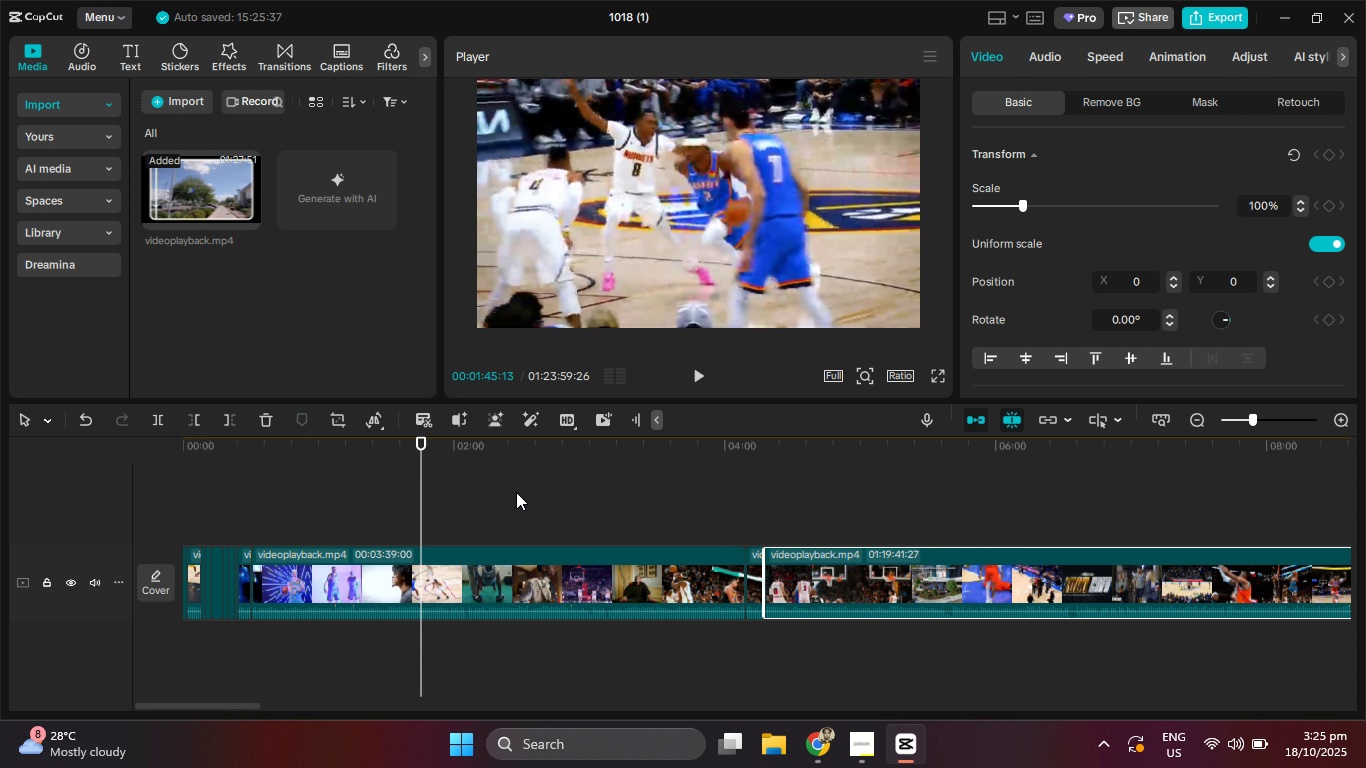 
key(ArrowRight)
 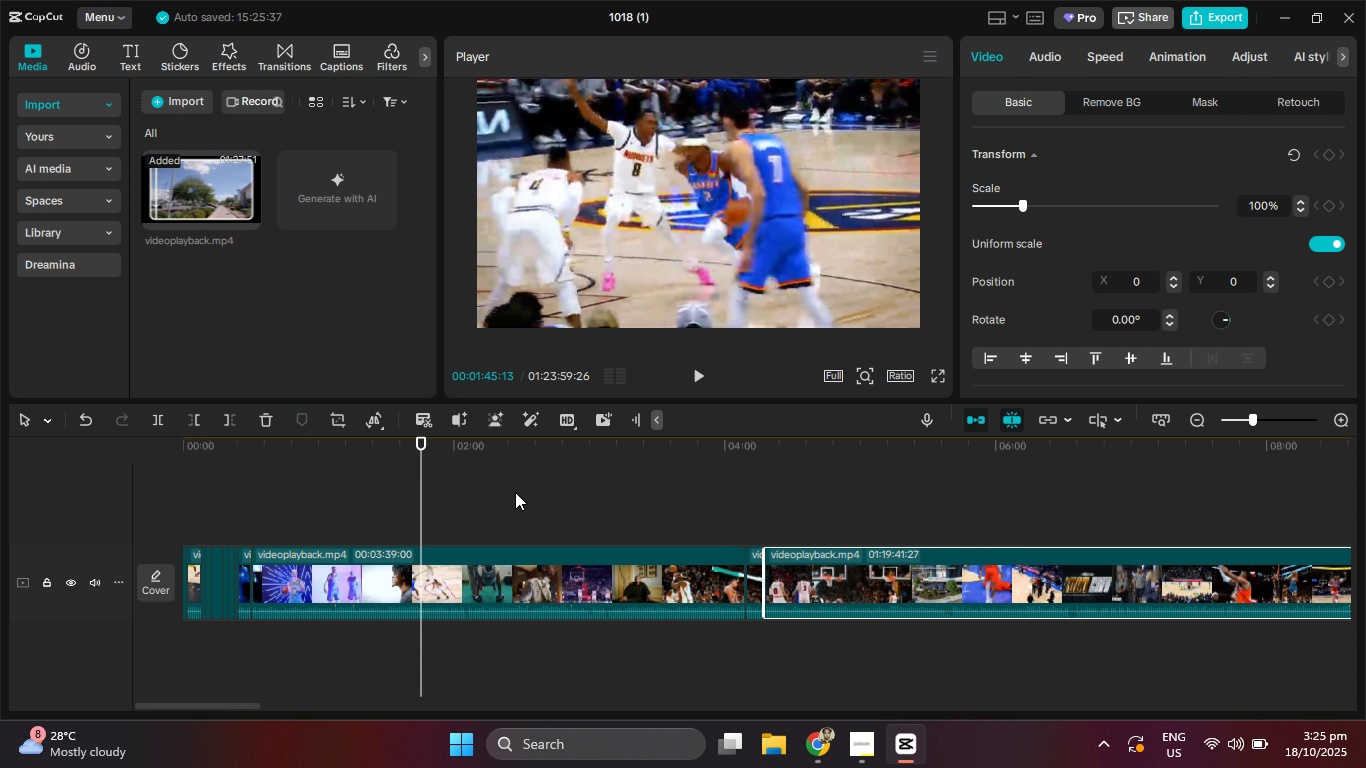 
key(ArrowRight)
 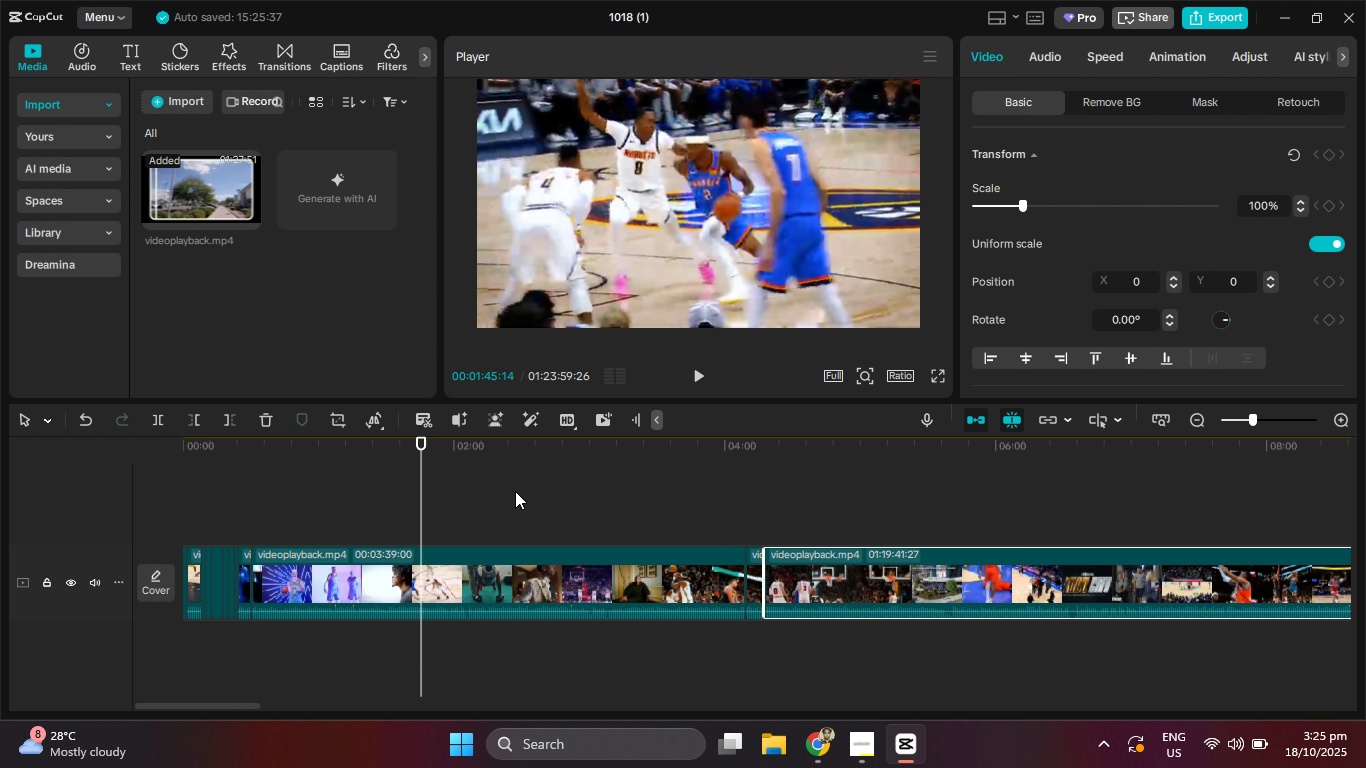 
hold_key(key=ArrowLeft, duration=0.87)
 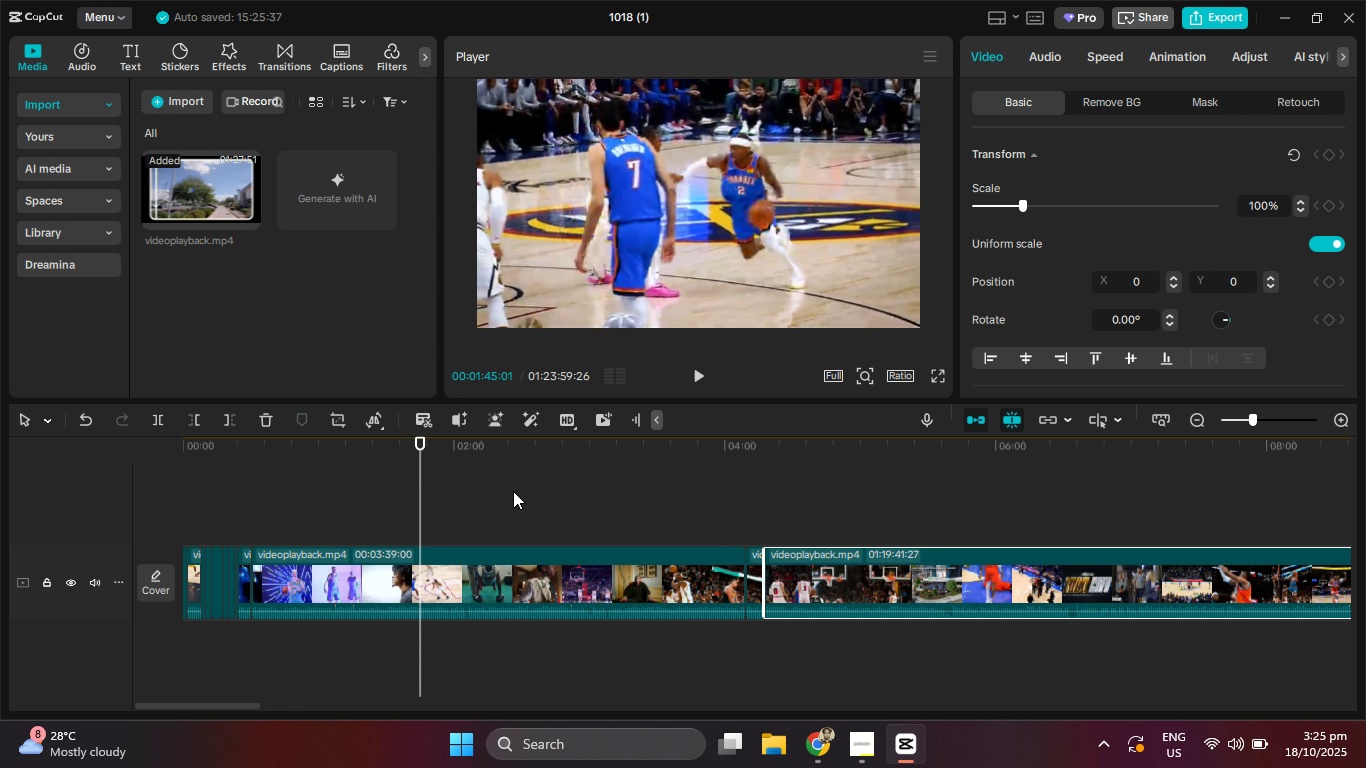 
hold_key(key=ArrowLeft, duration=0.45)
 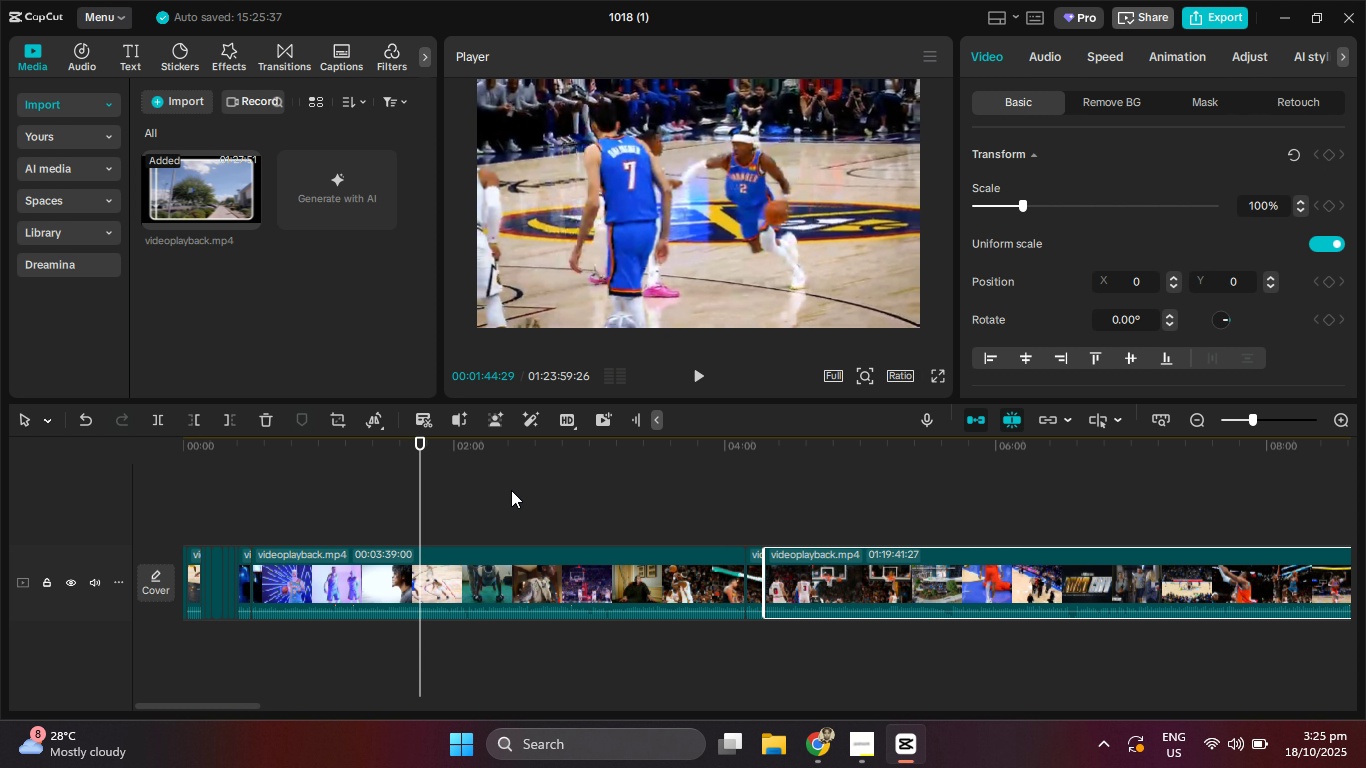 
key(ArrowLeft)
 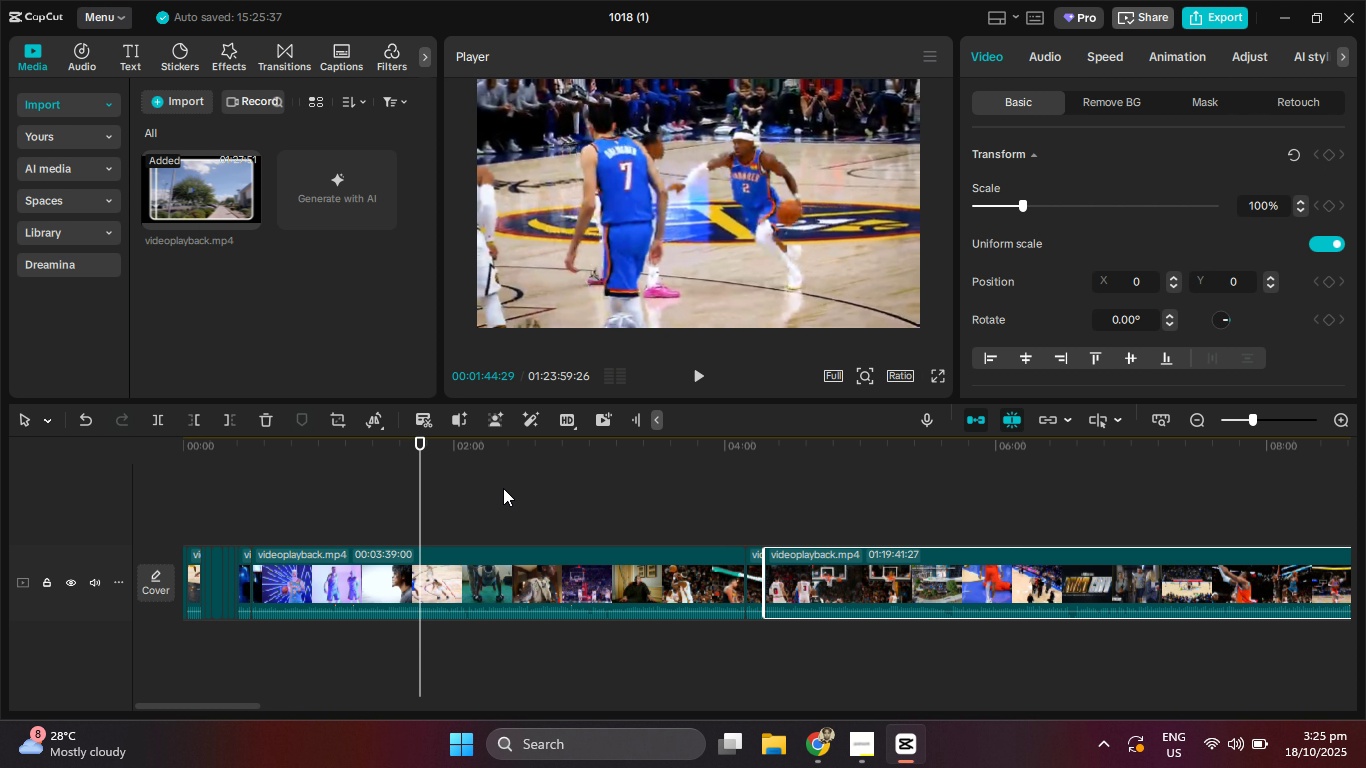 
key(ArrowLeft)
 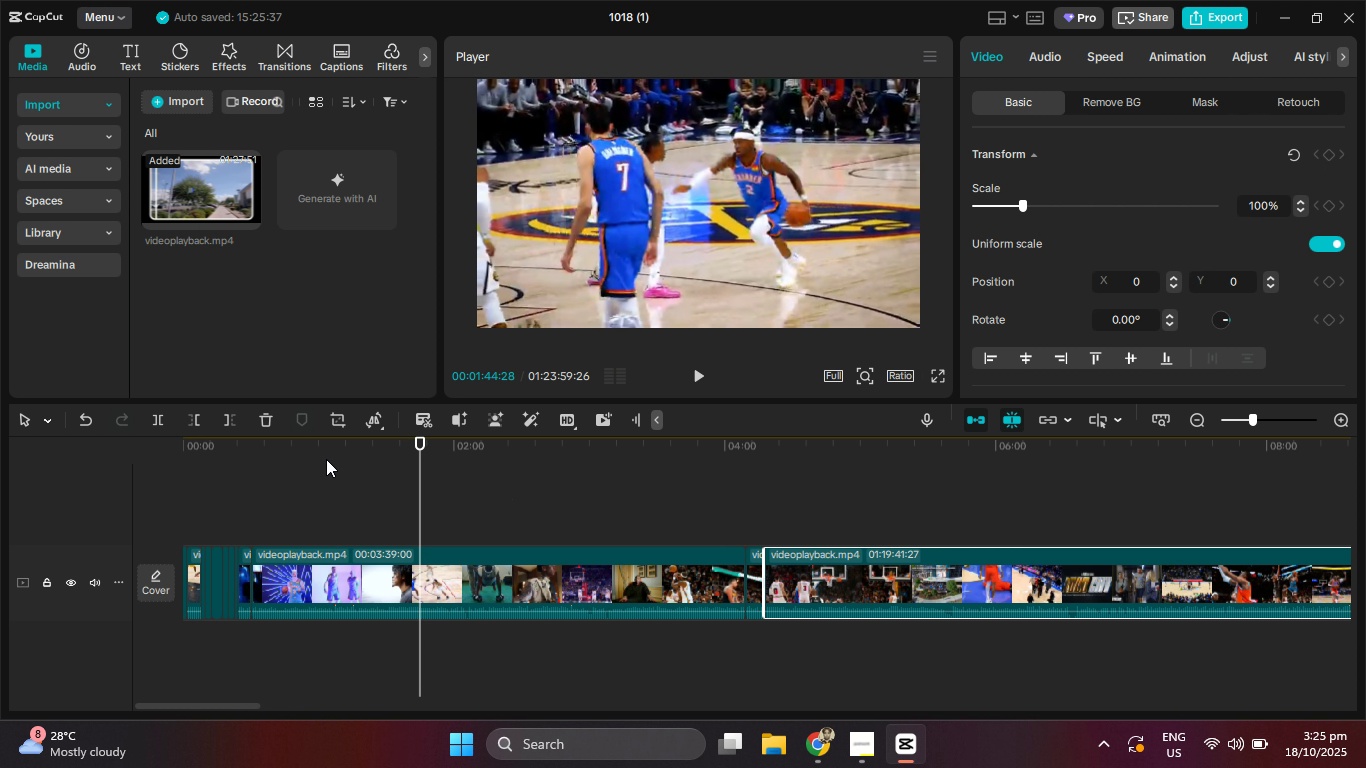 
key(ArrowLeft)
 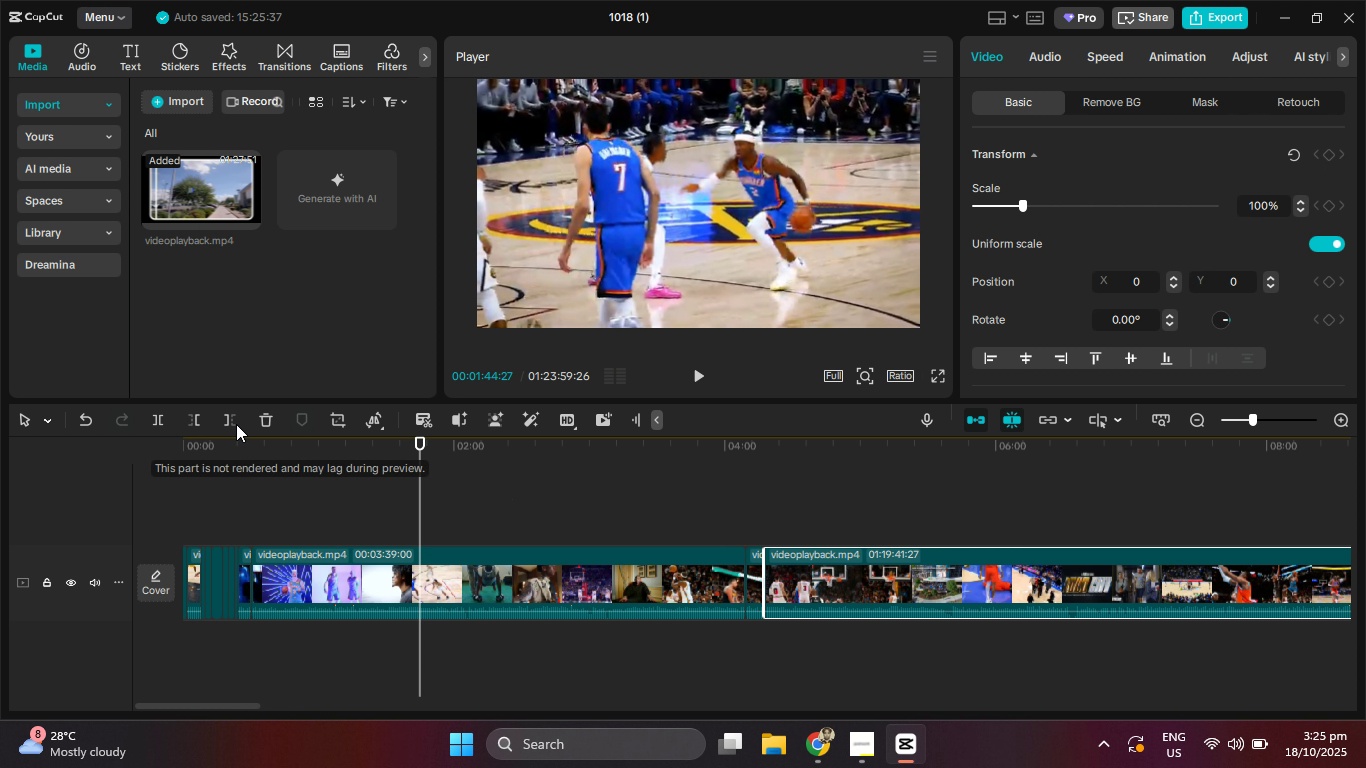 
key(ArrowLeft)
 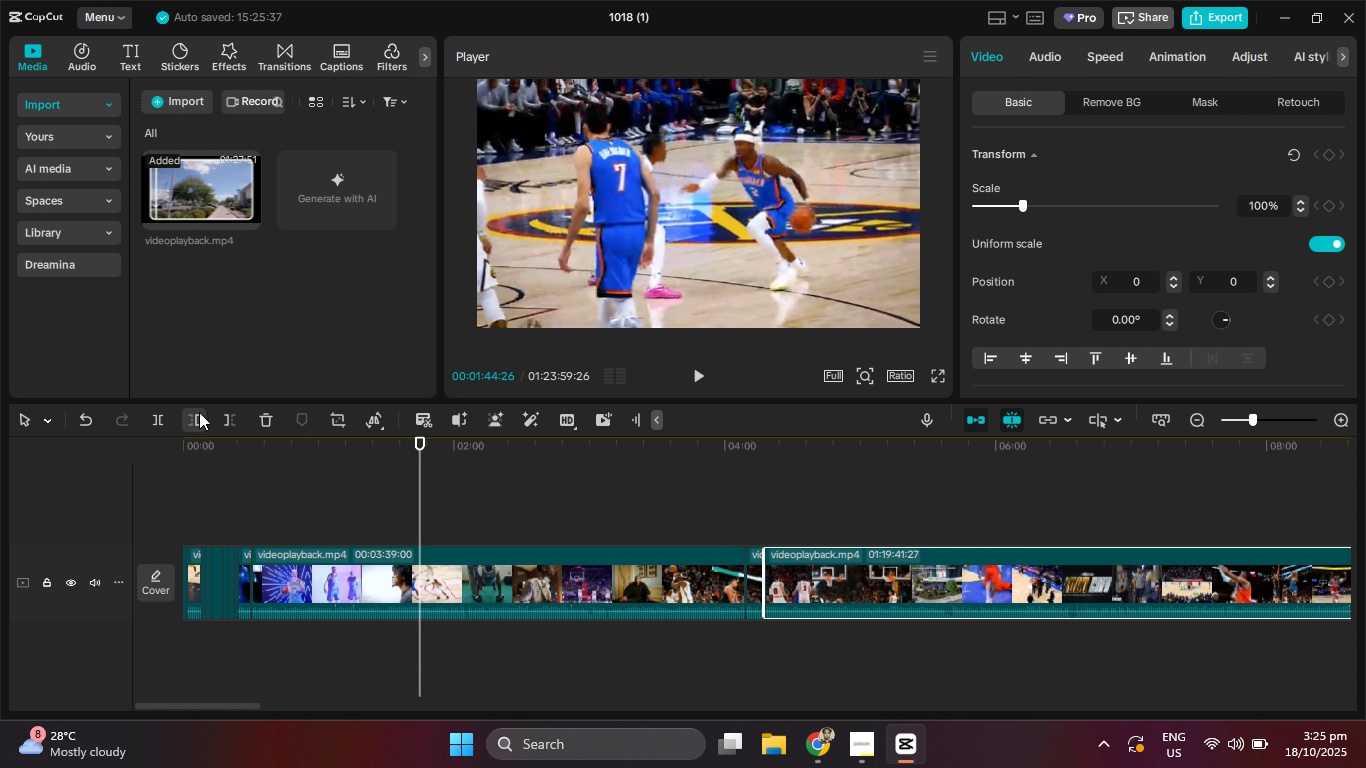 
left_click([199, 412])
 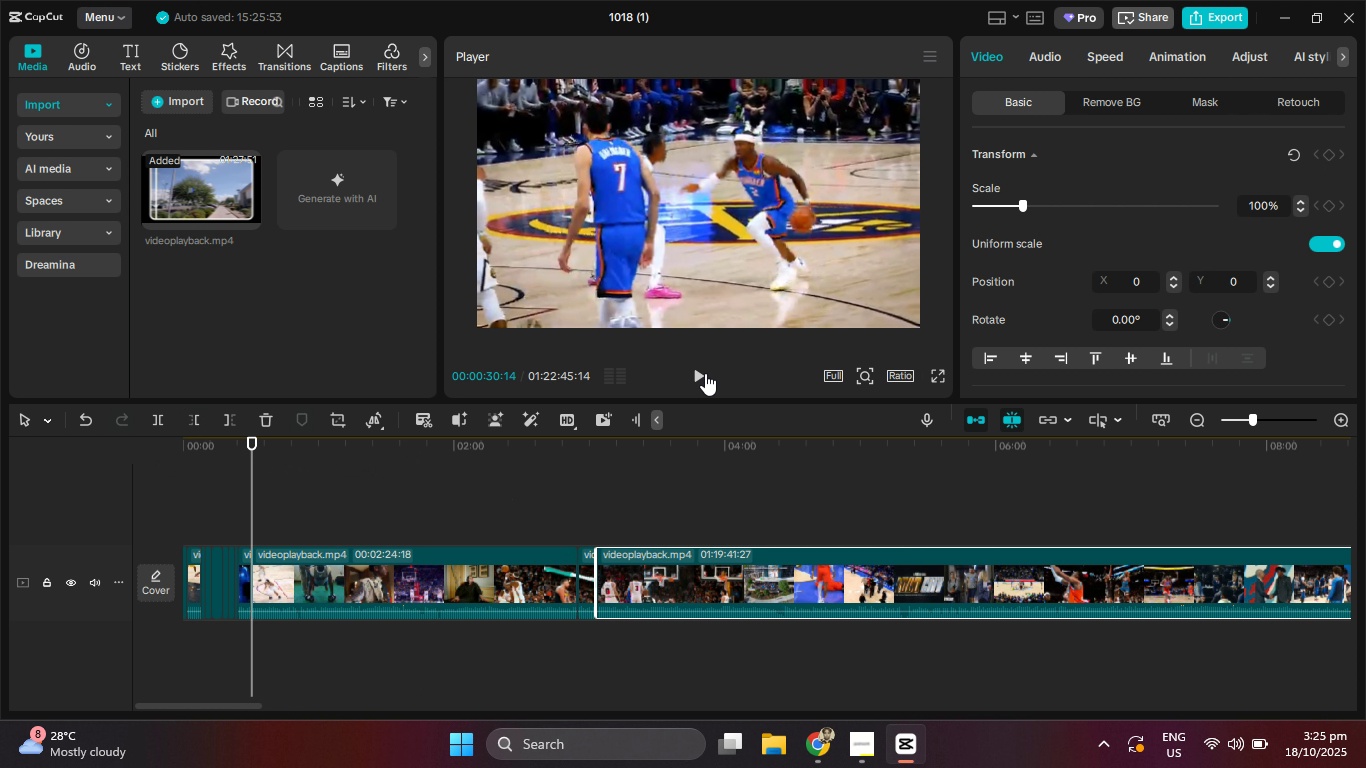 
left_click([705, 373])
 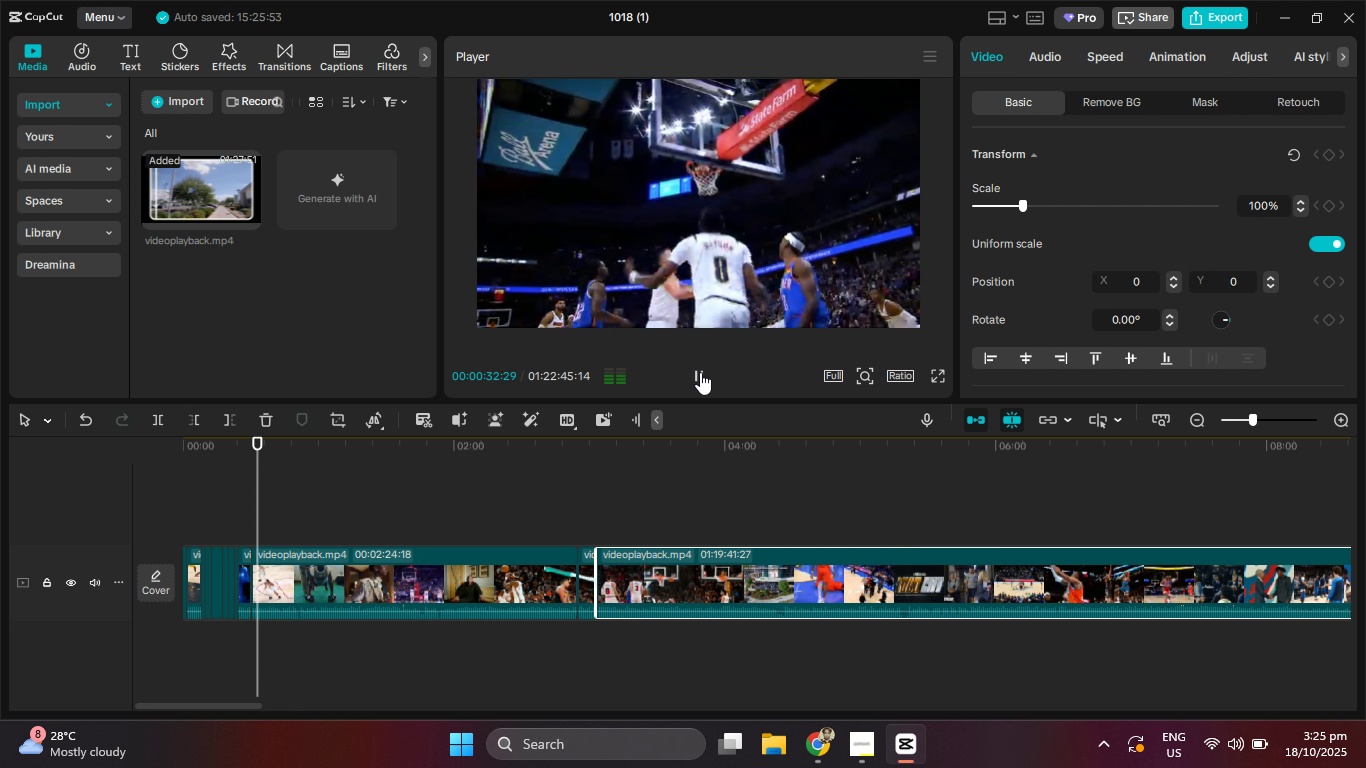 
double_click([700, 372])
 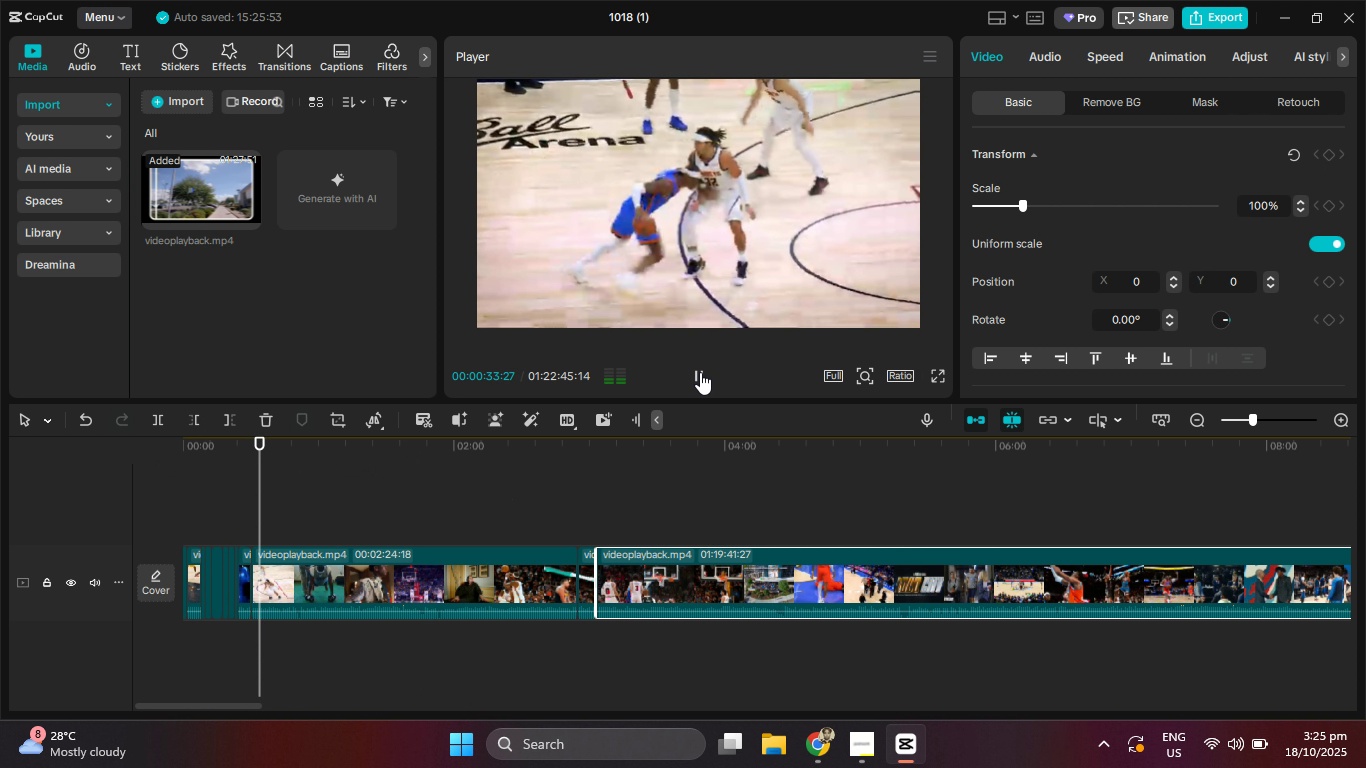 
left_click([700, 372])
 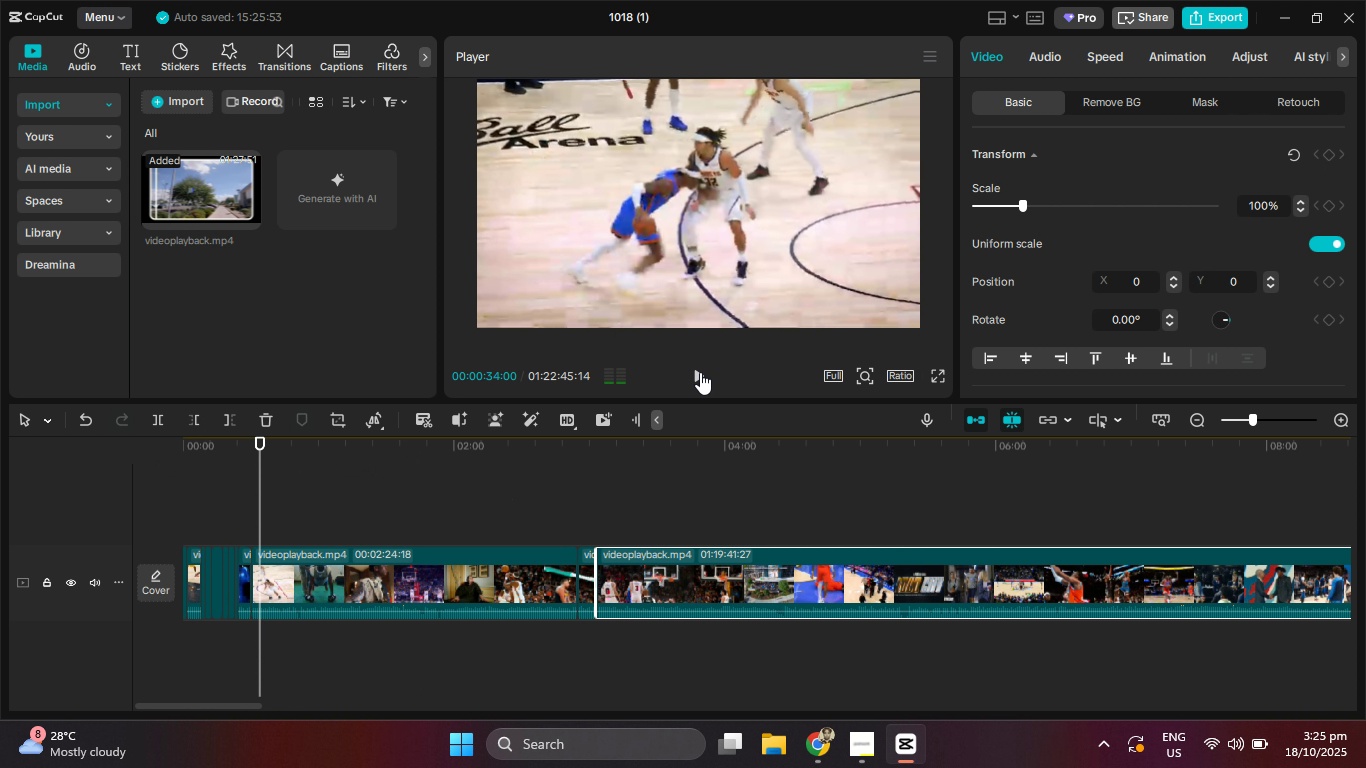 
key(ArrowLeft)
 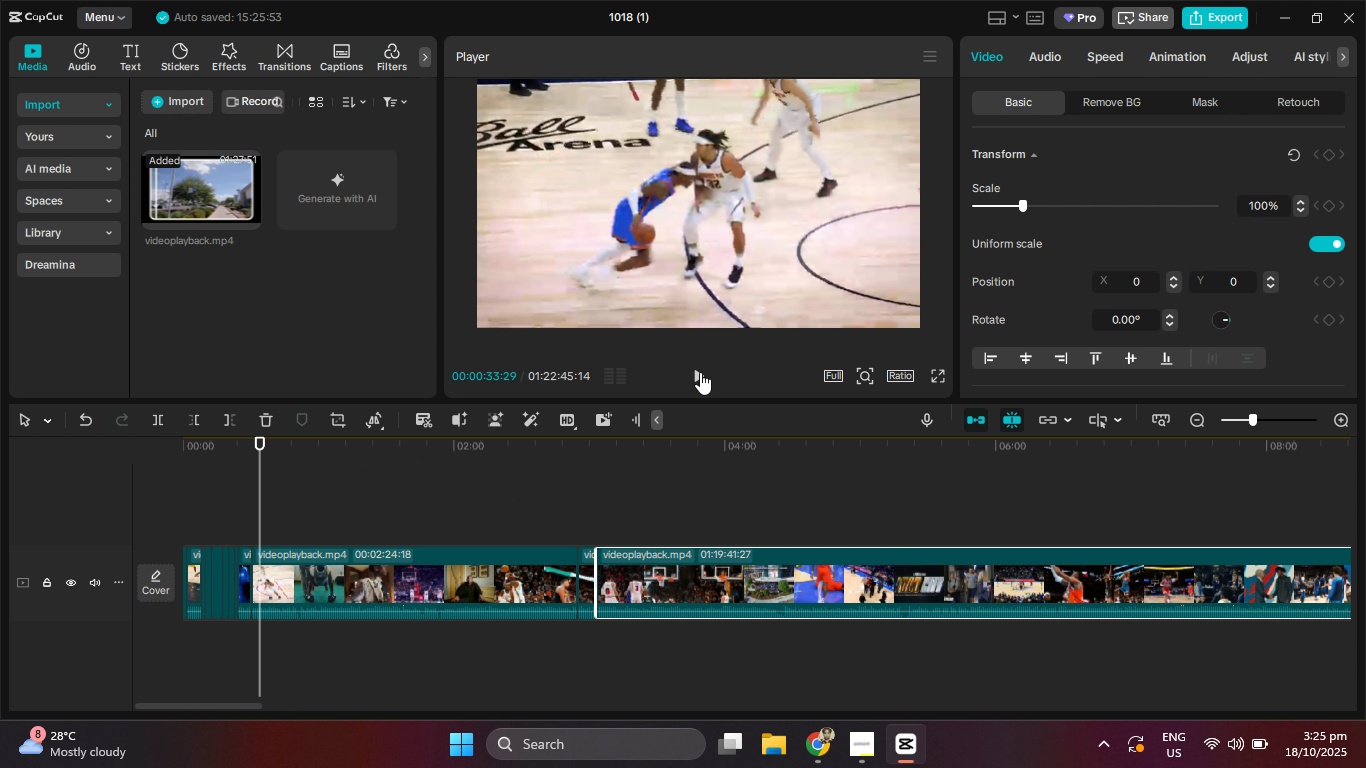 
key(ArrowLeft)
 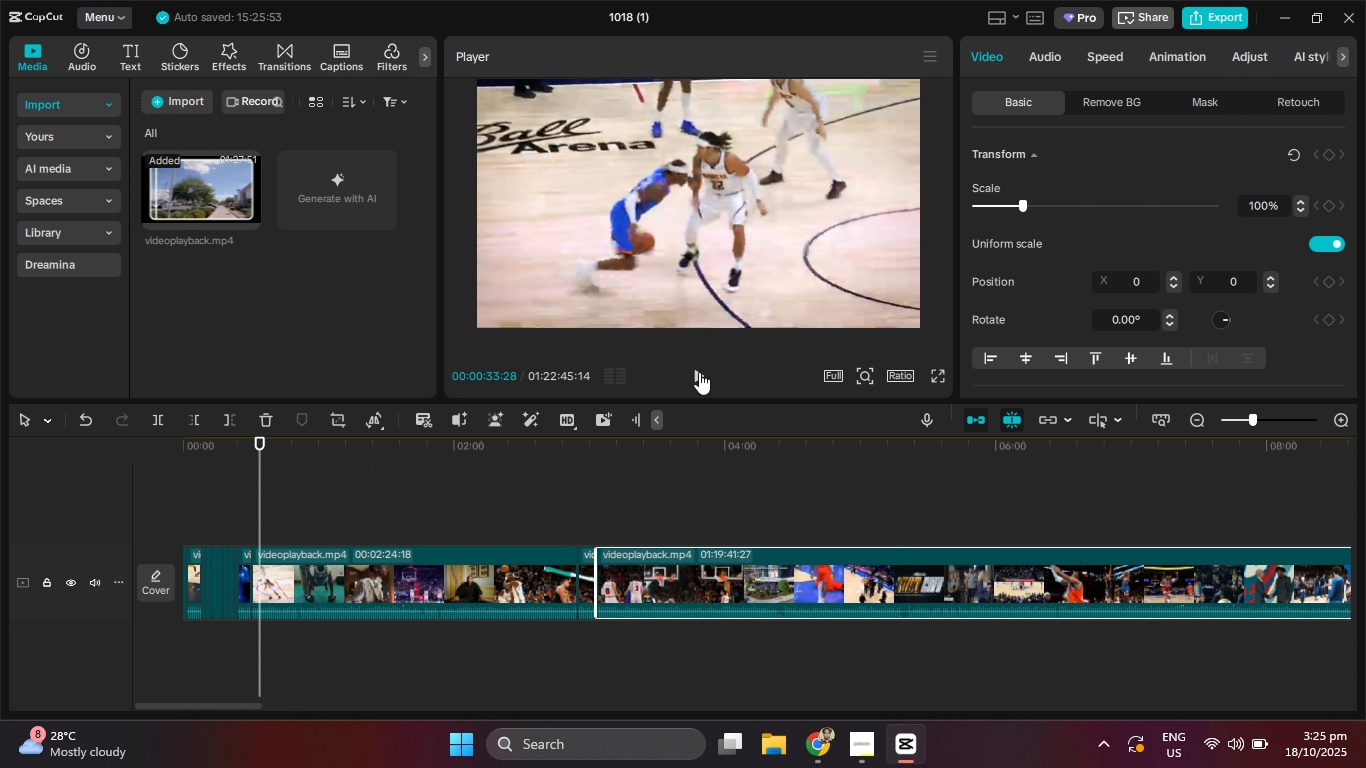 
key(ArrowLeft)
 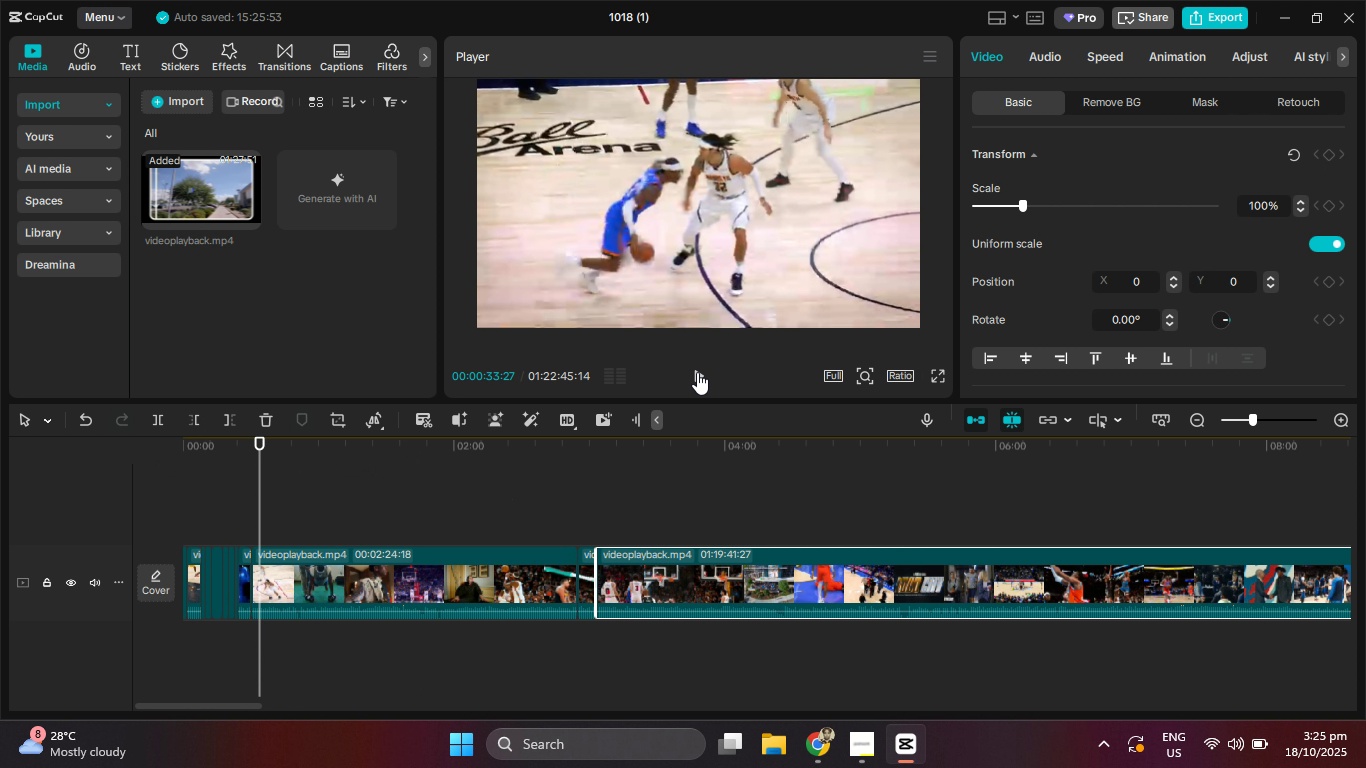 
key(ArrowLeft)
 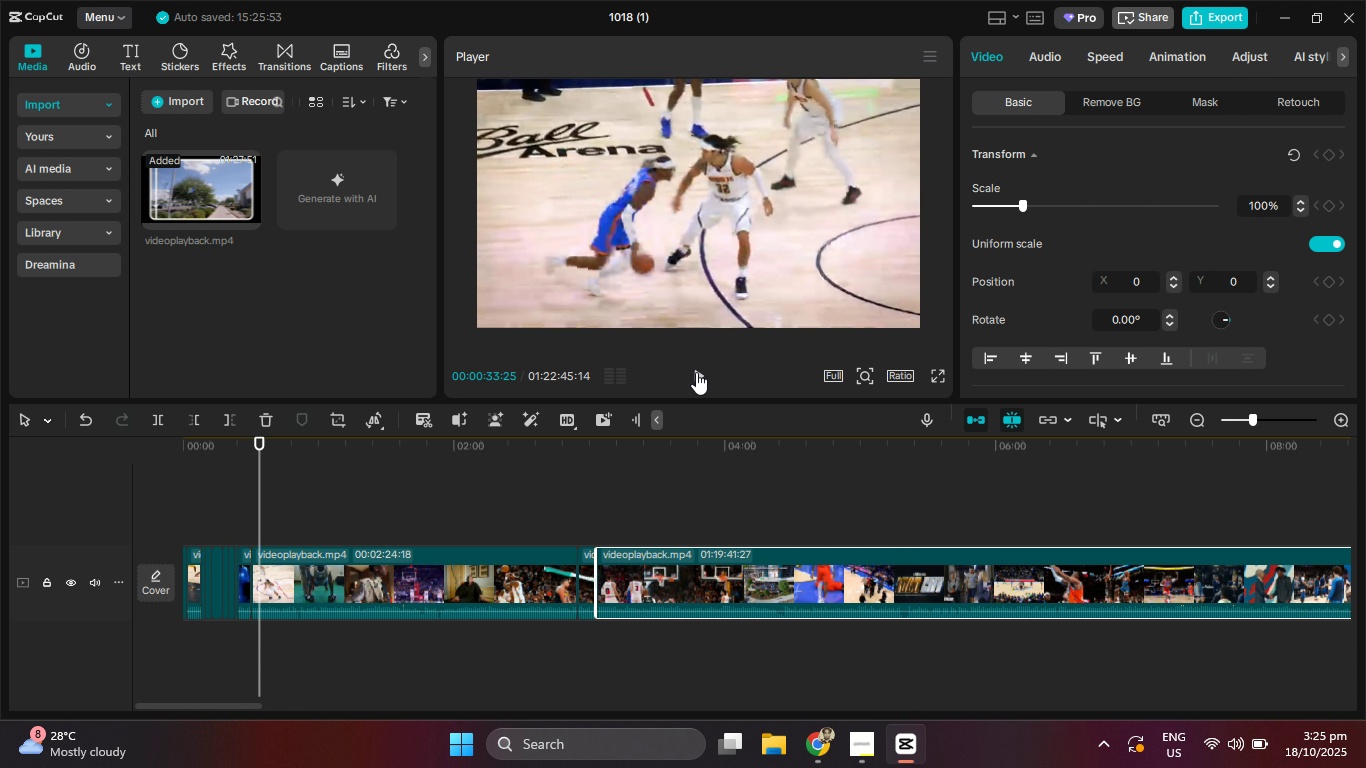 
key(ArrowLeft)
 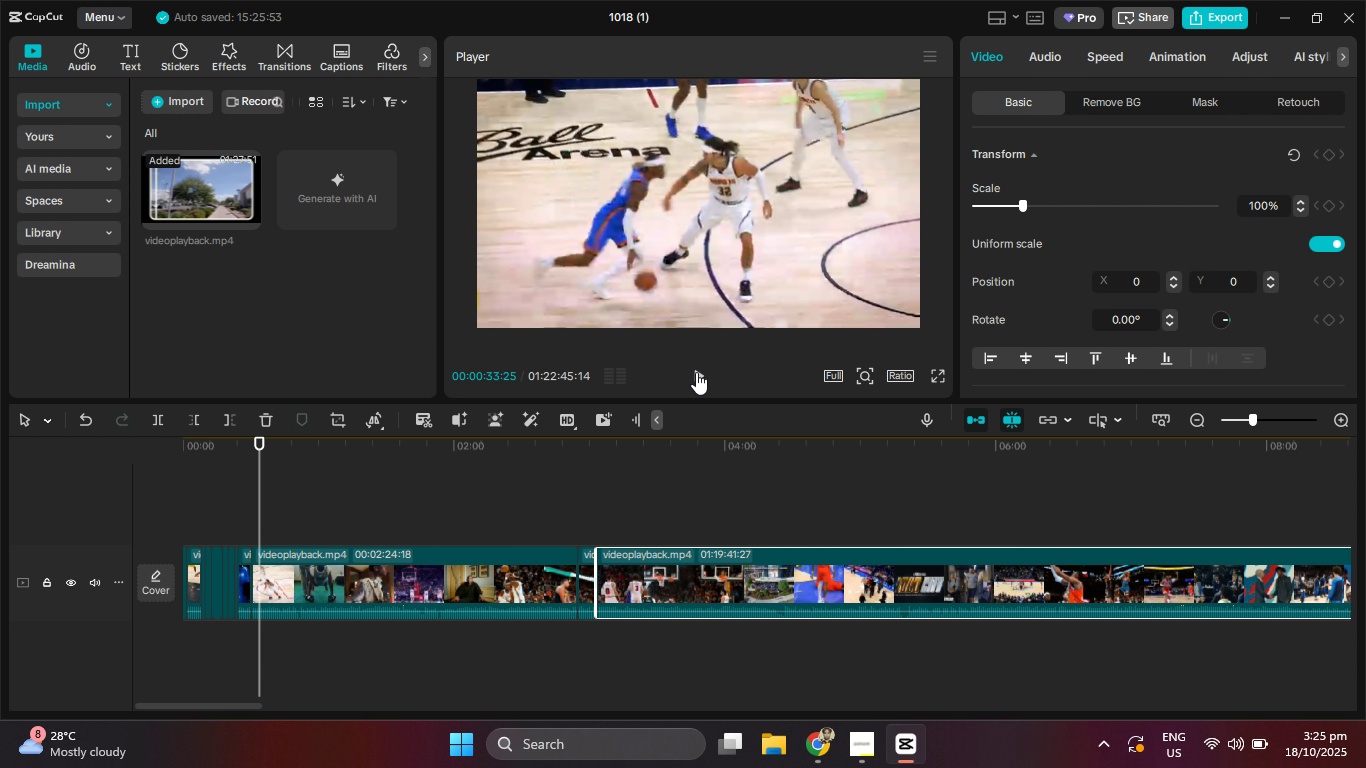 
key(ArrowLeft)
 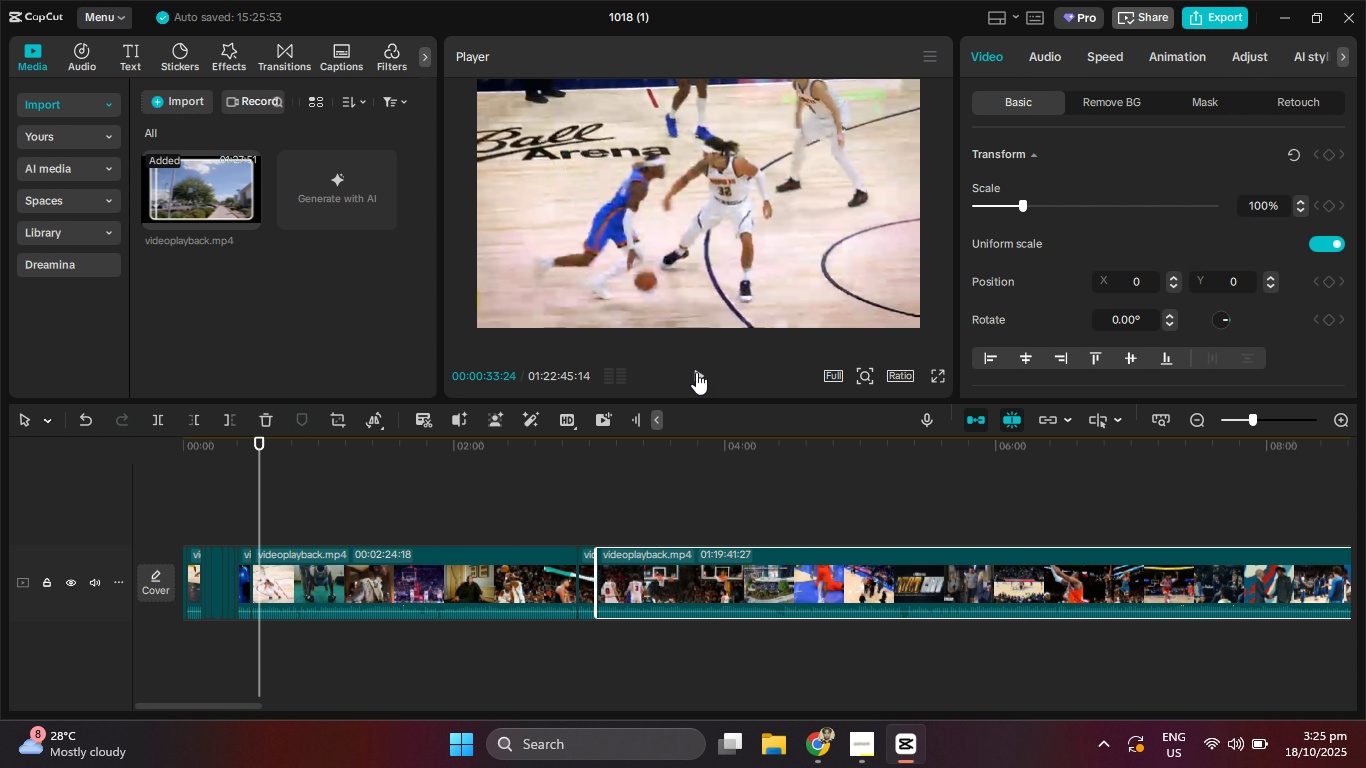 
key(ArrowLeft)
 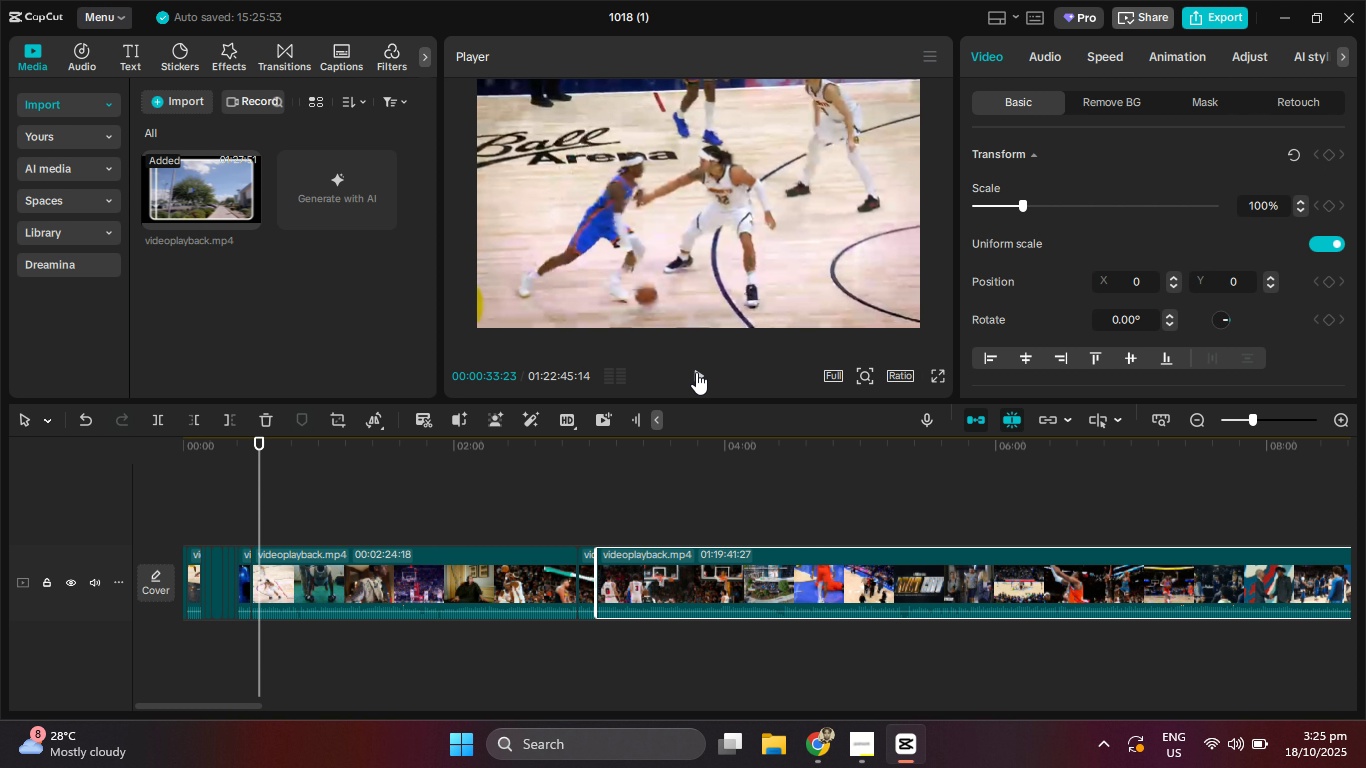 
key(ArrowLeft)
 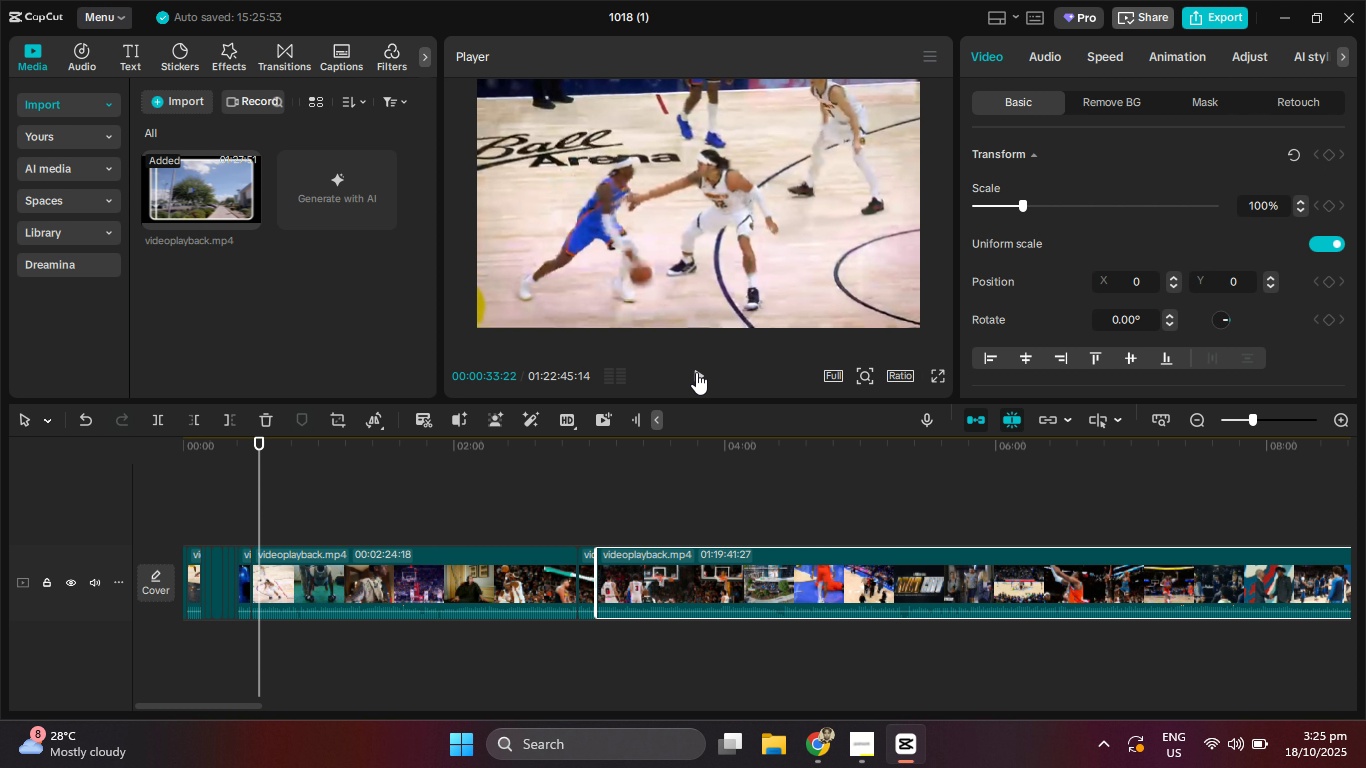 
key(ArrowLeft)
 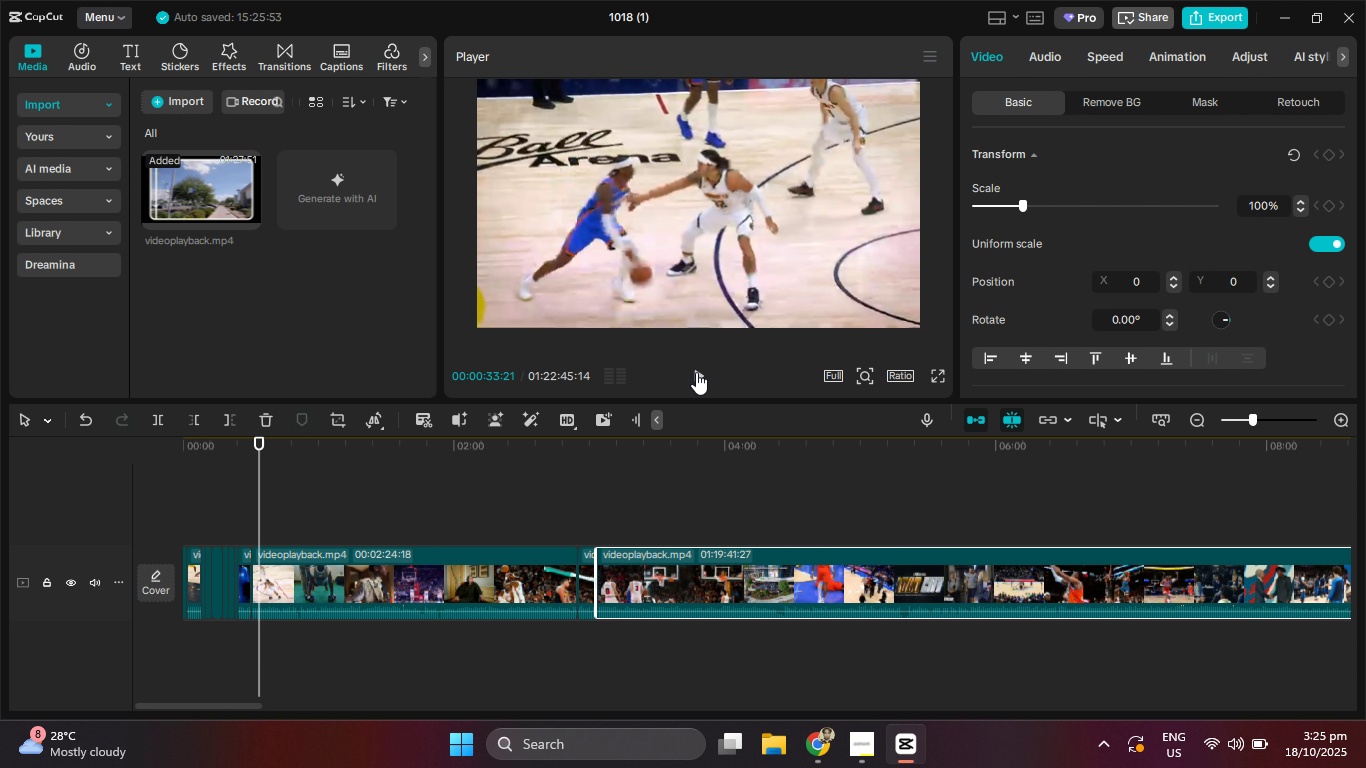 
key(ArrowLeft)
 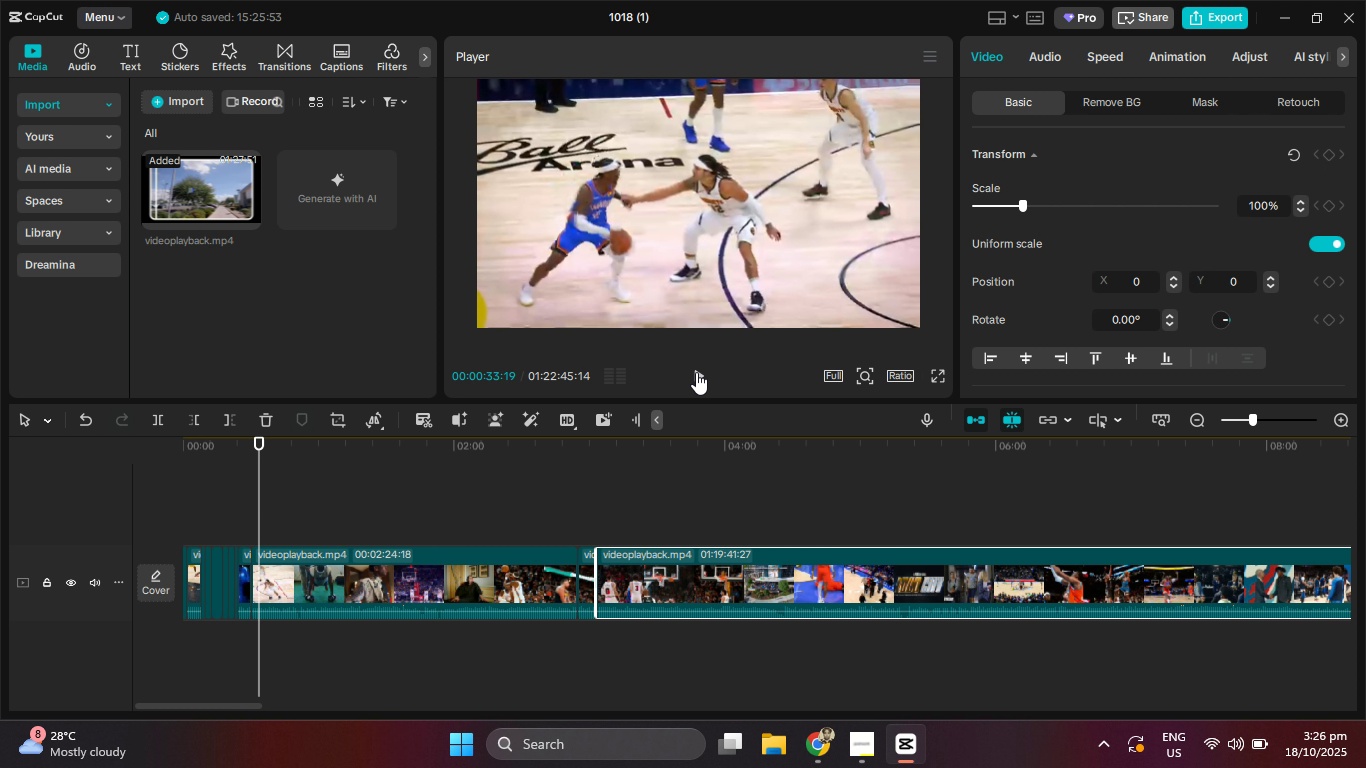 
key(ArrowLeft)
 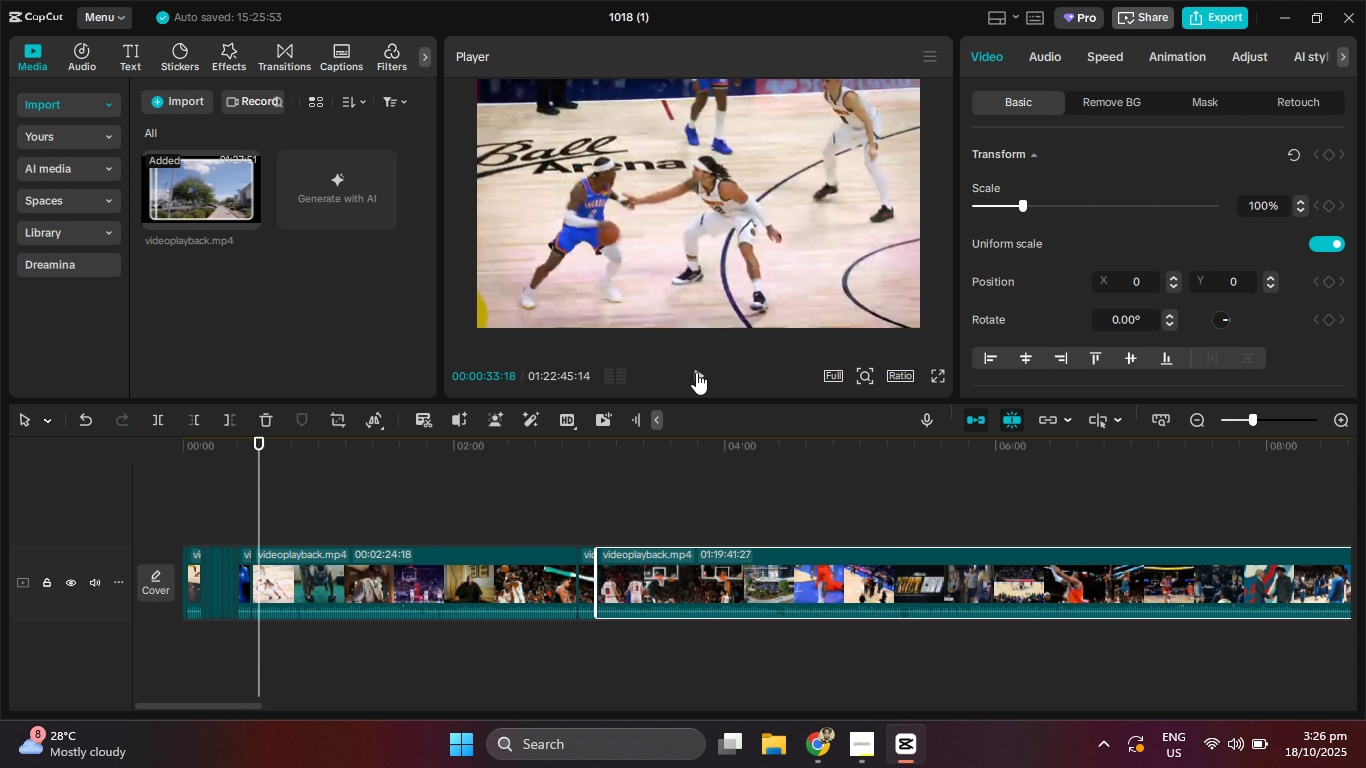 
key(ArrowLeft)
 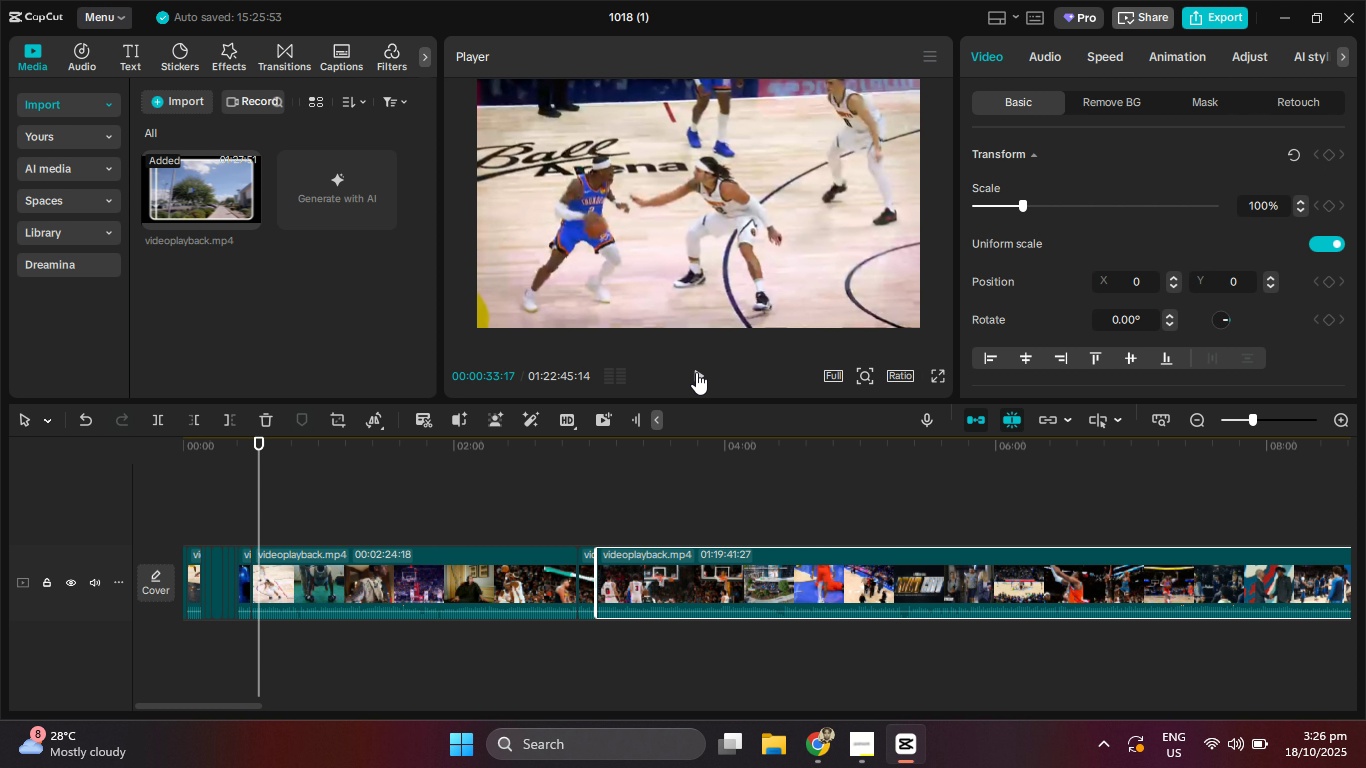 
key(ArrowLeft)
 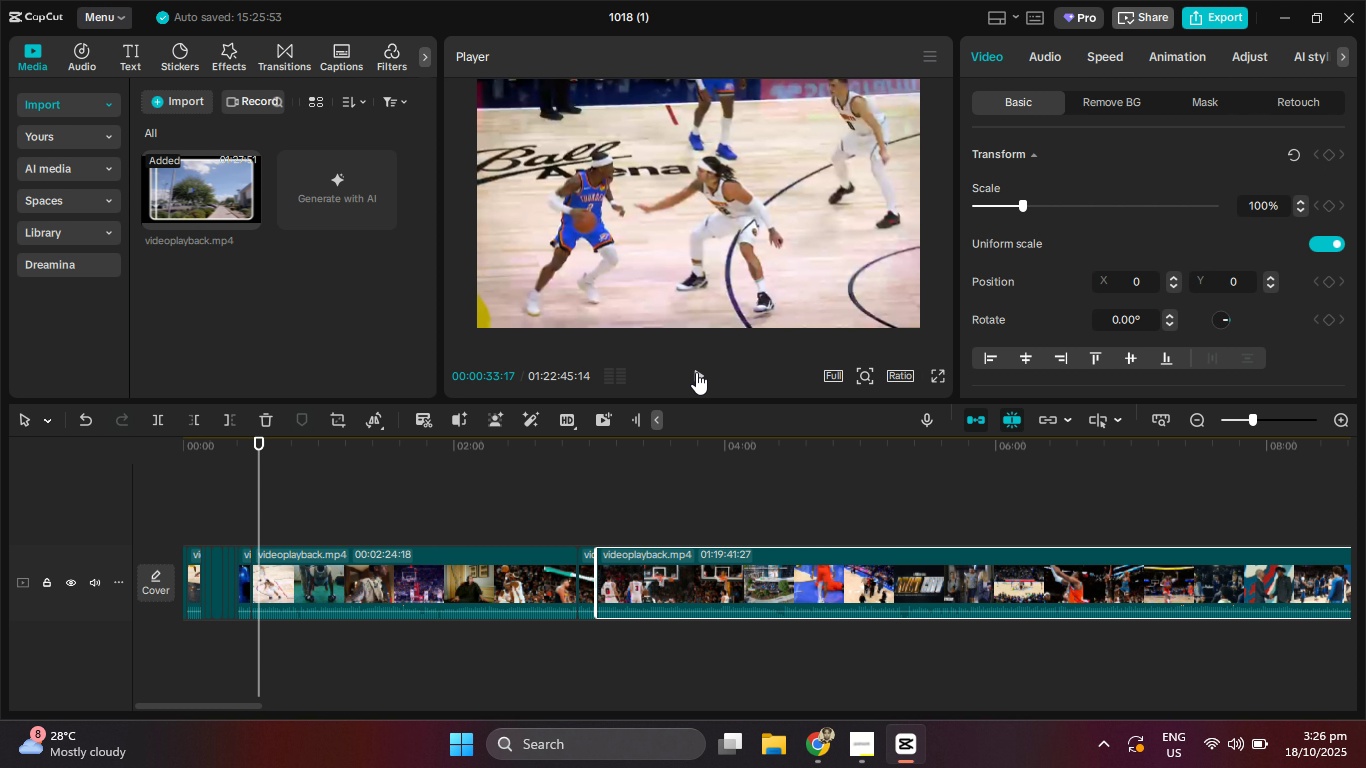 
key(ArrowLeft)
 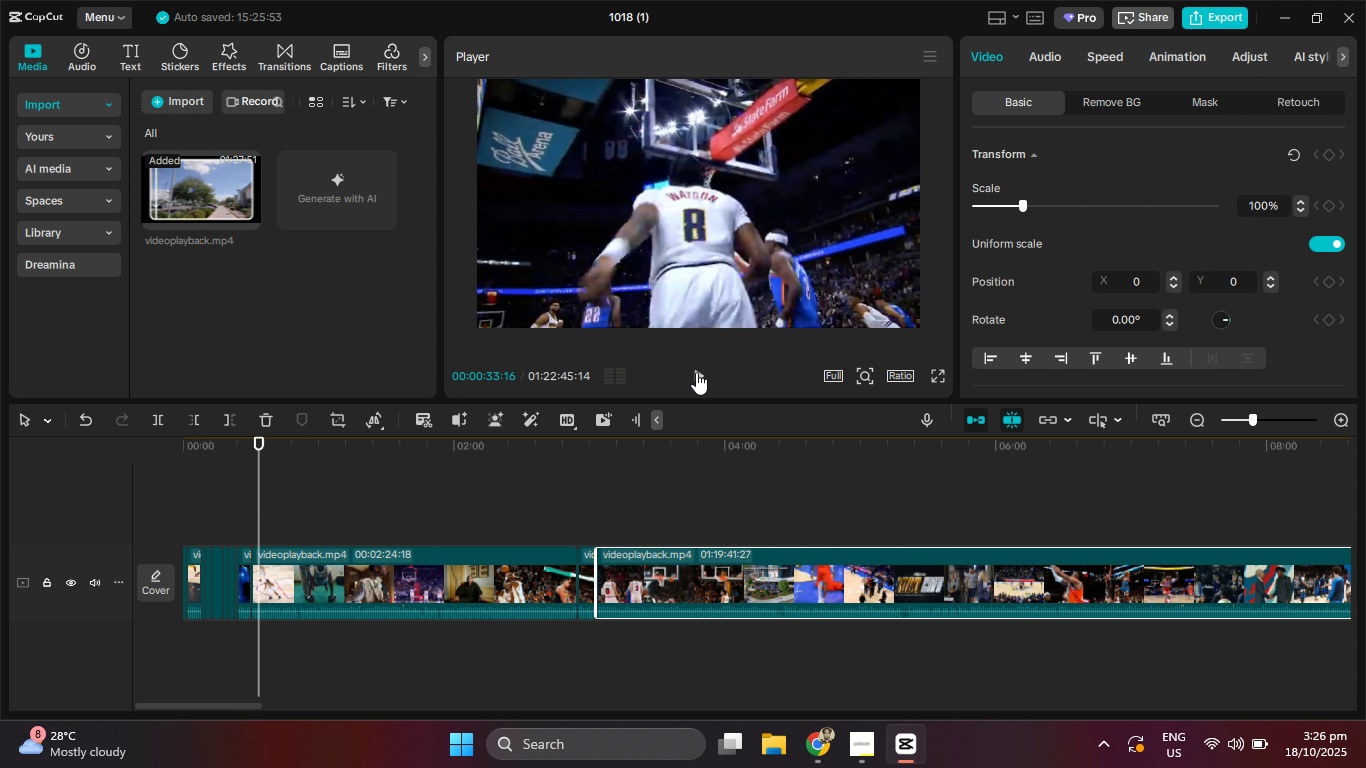 
key(ArrowLeft)
 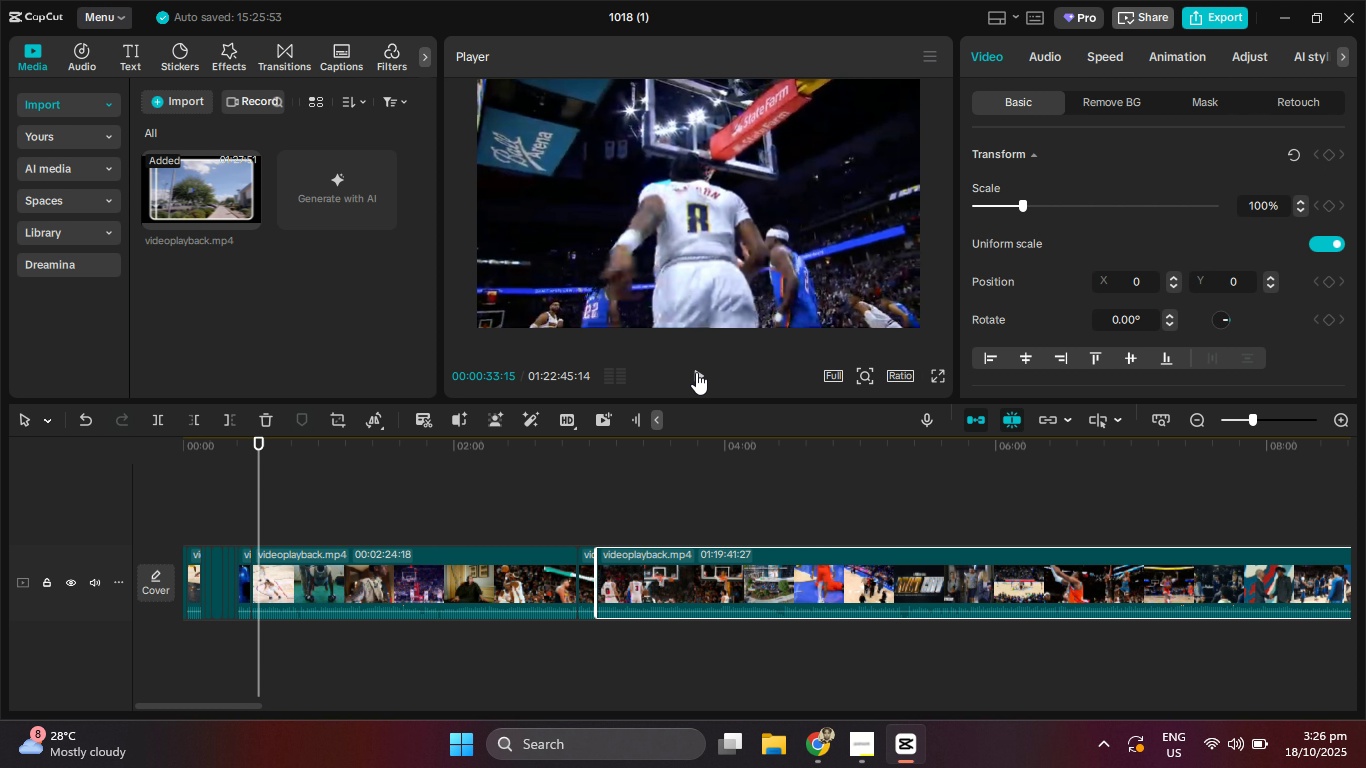 
key(ArrowLeft)
 